 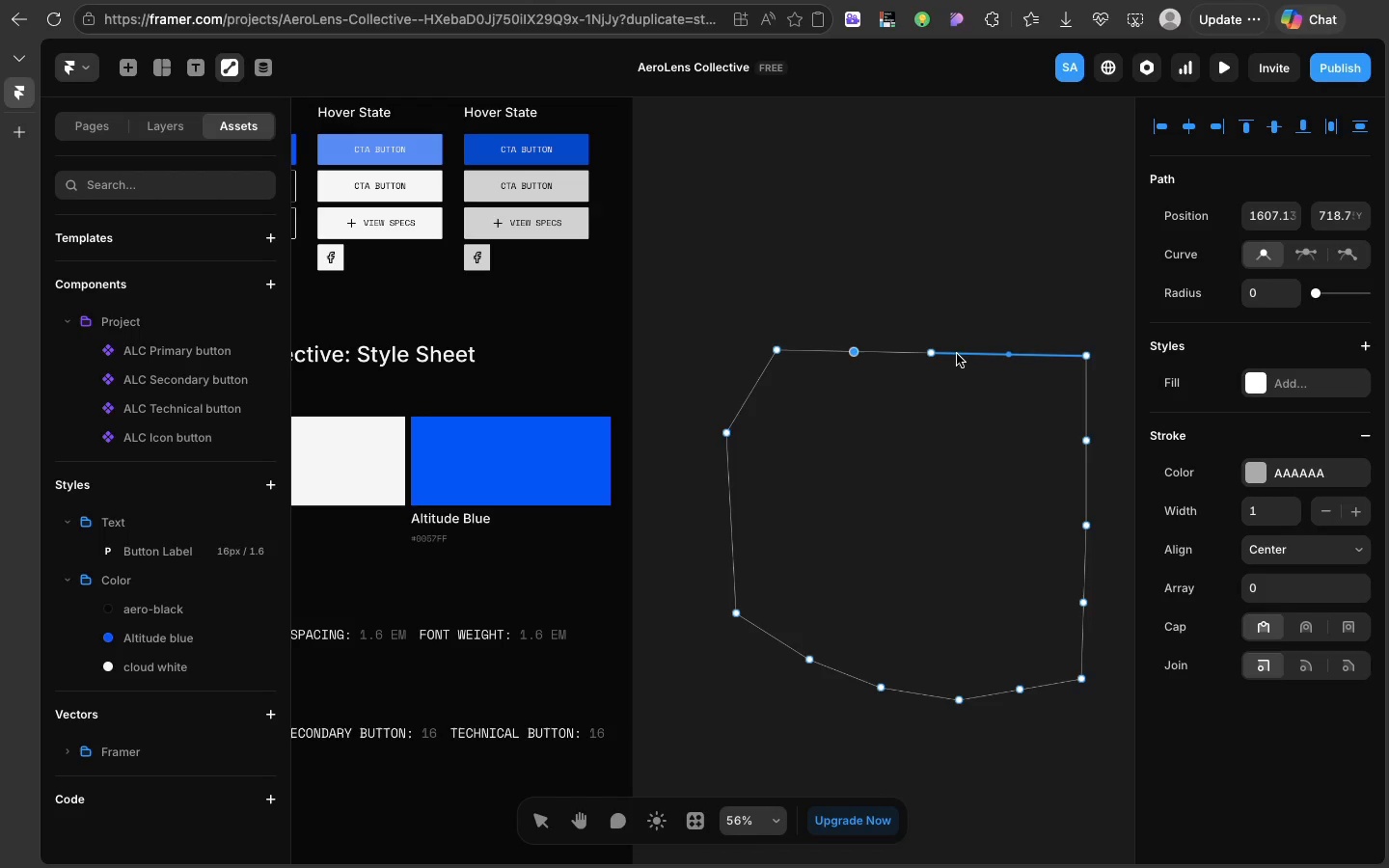 
left_click([1005, 349])
 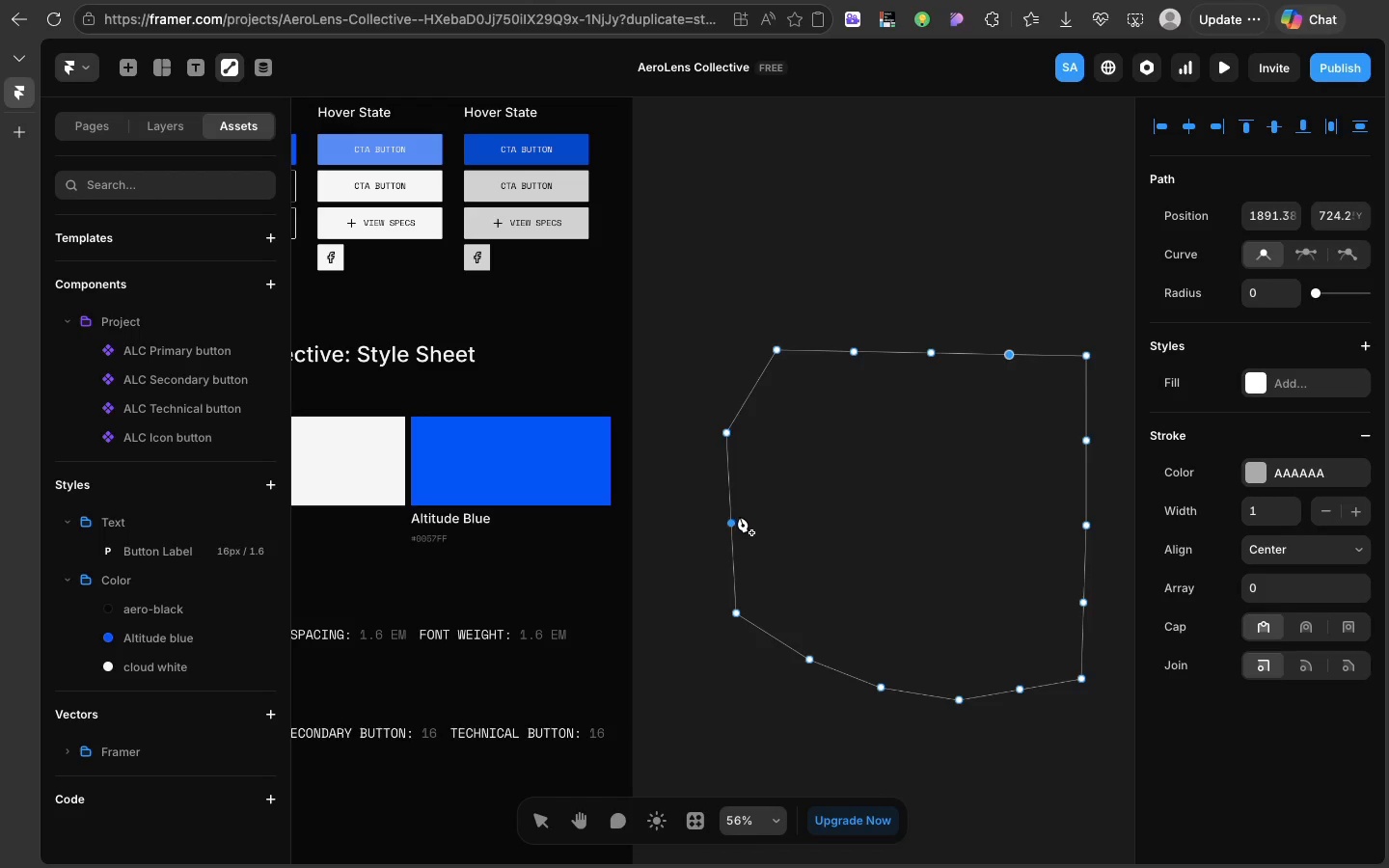 
left_click([732, 521])
 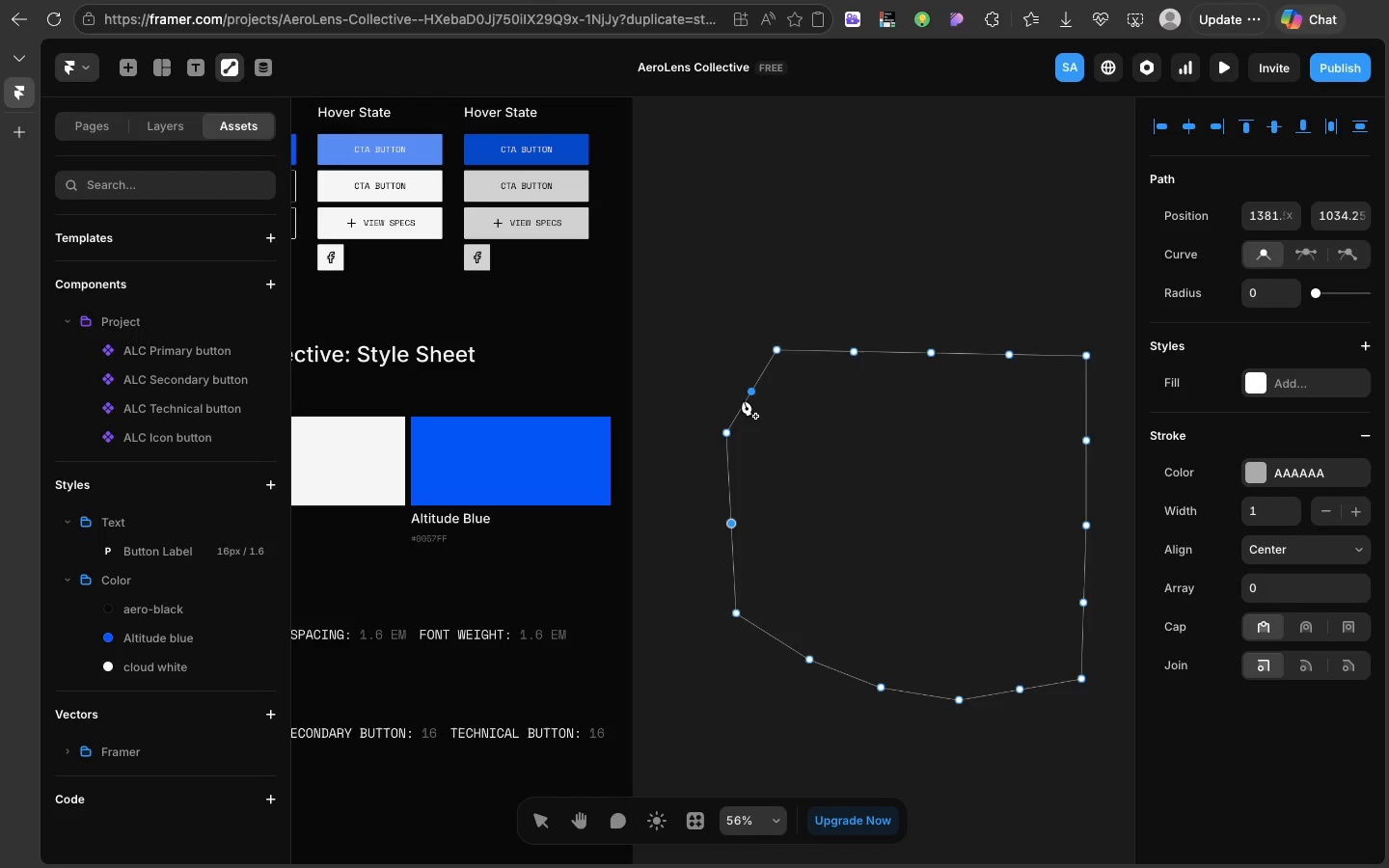 
wait(5.69)
 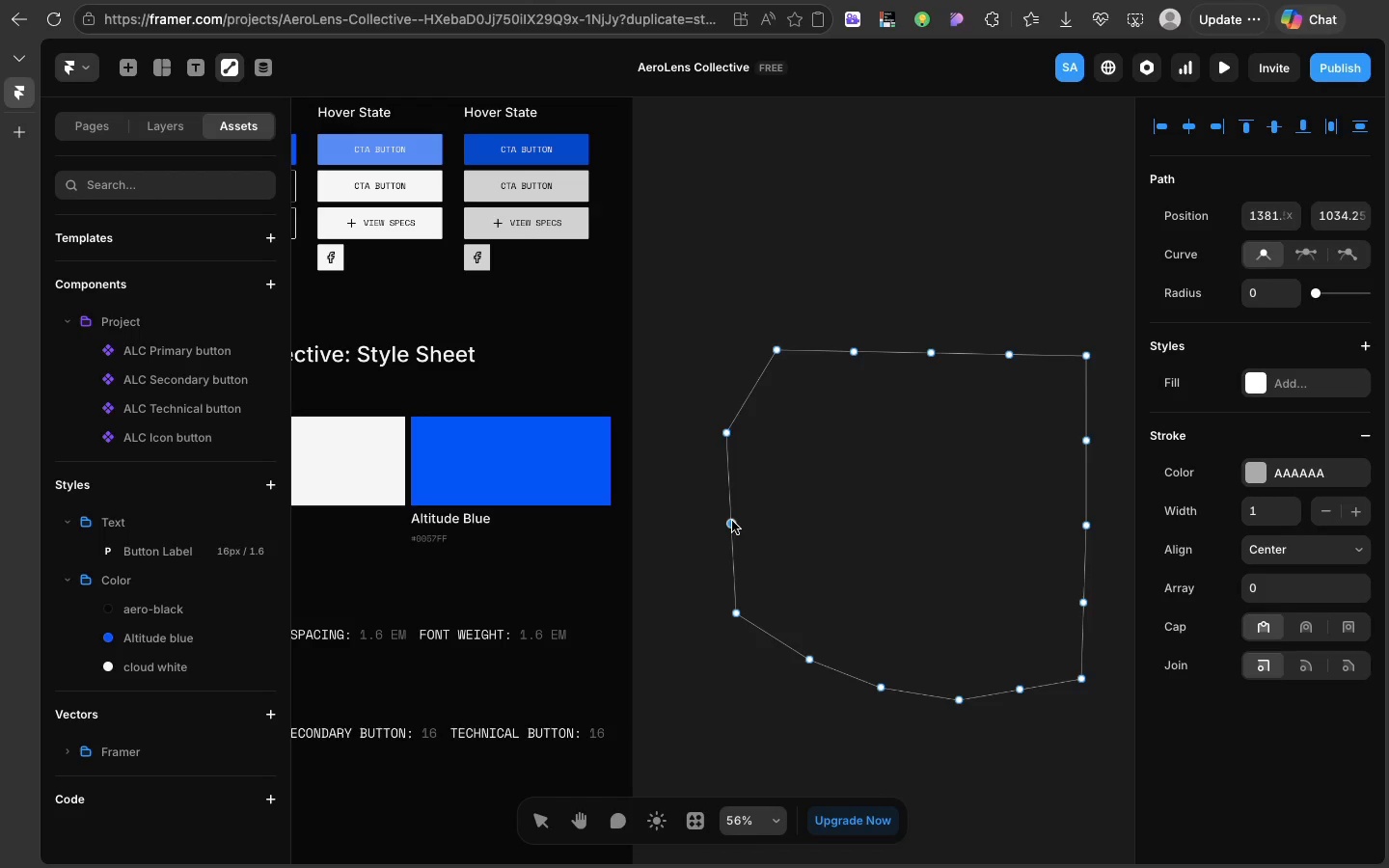 
left_click([749, 392])
 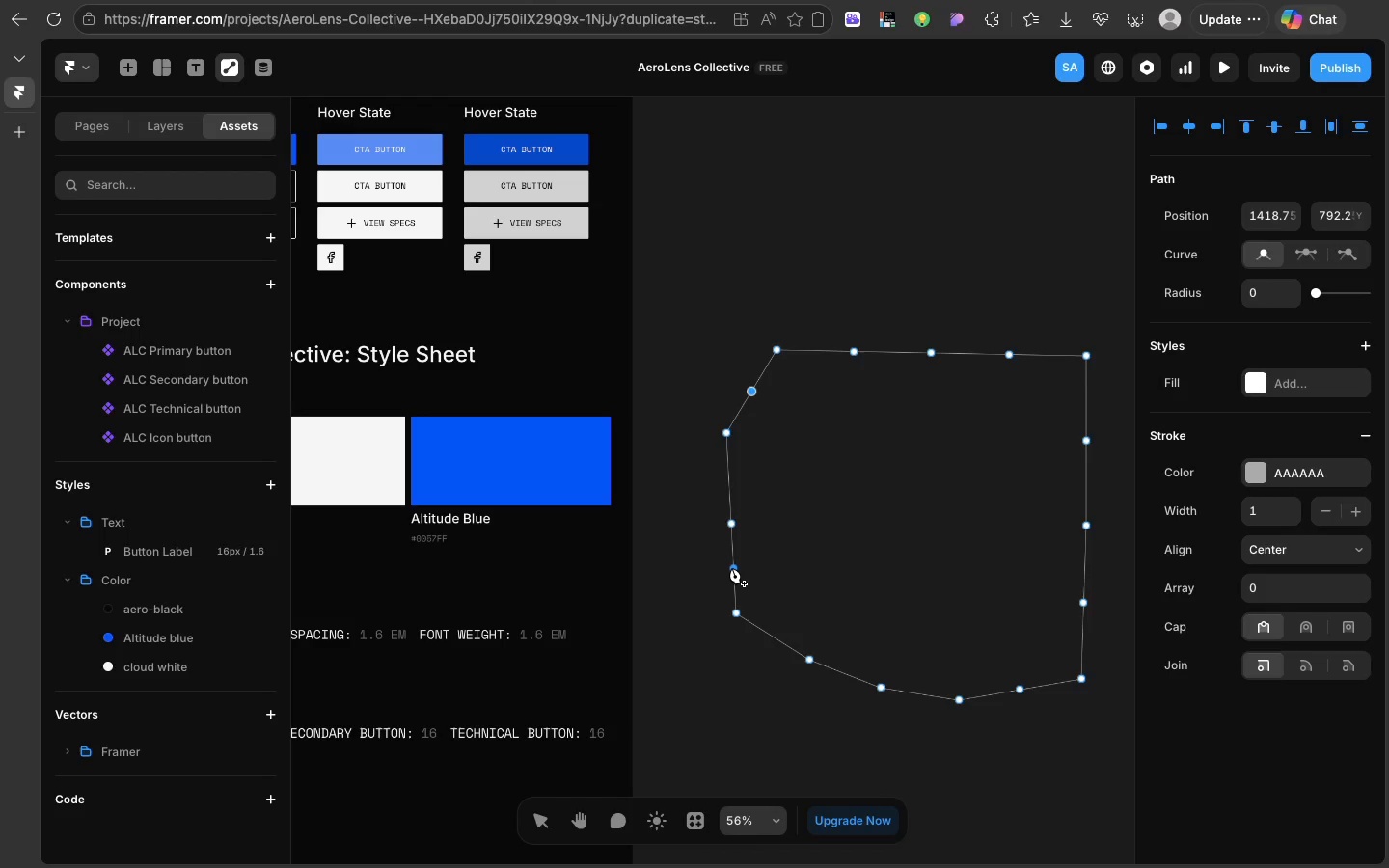 
left_click([732, 568])
 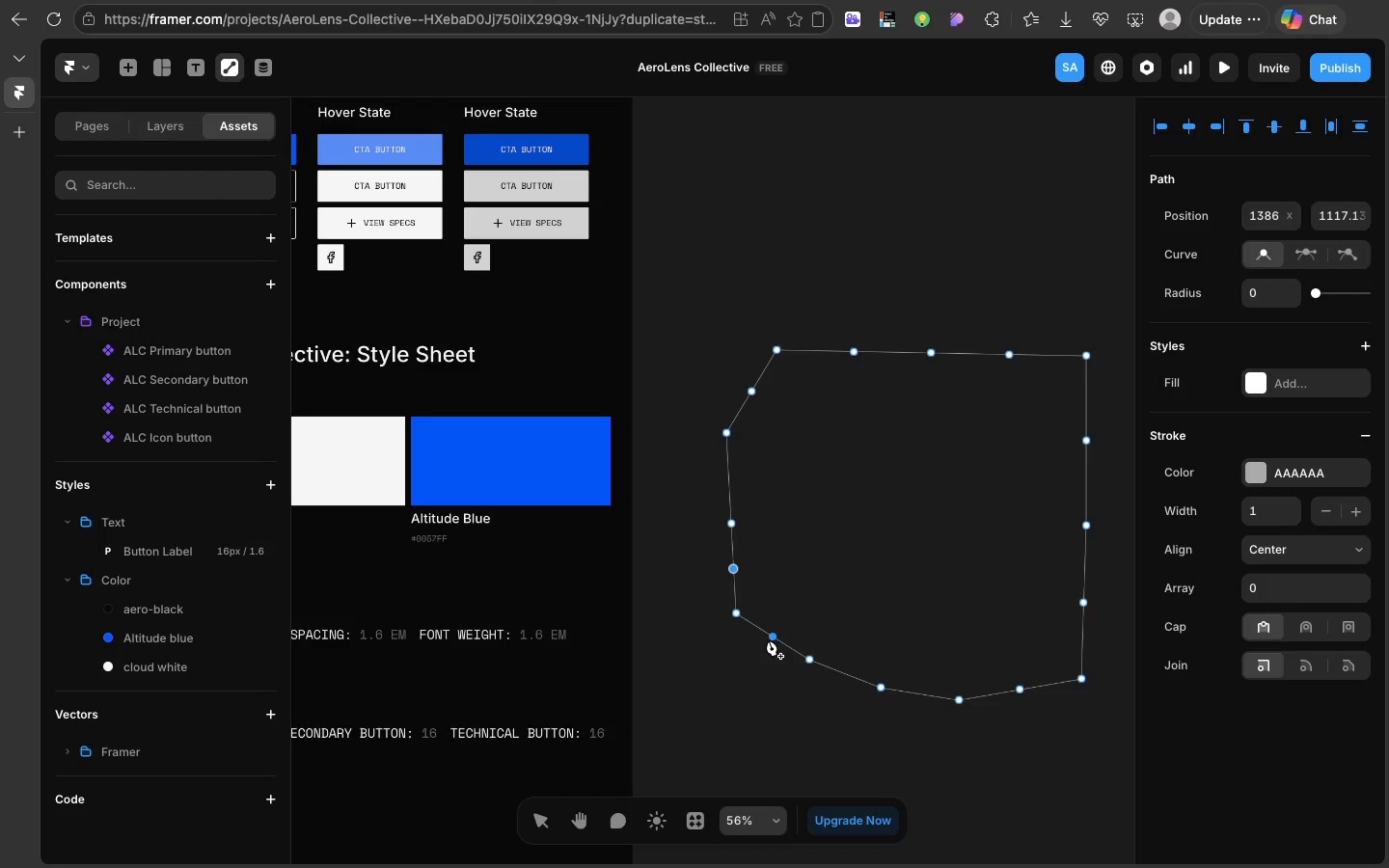 
left_click([769, 640])
 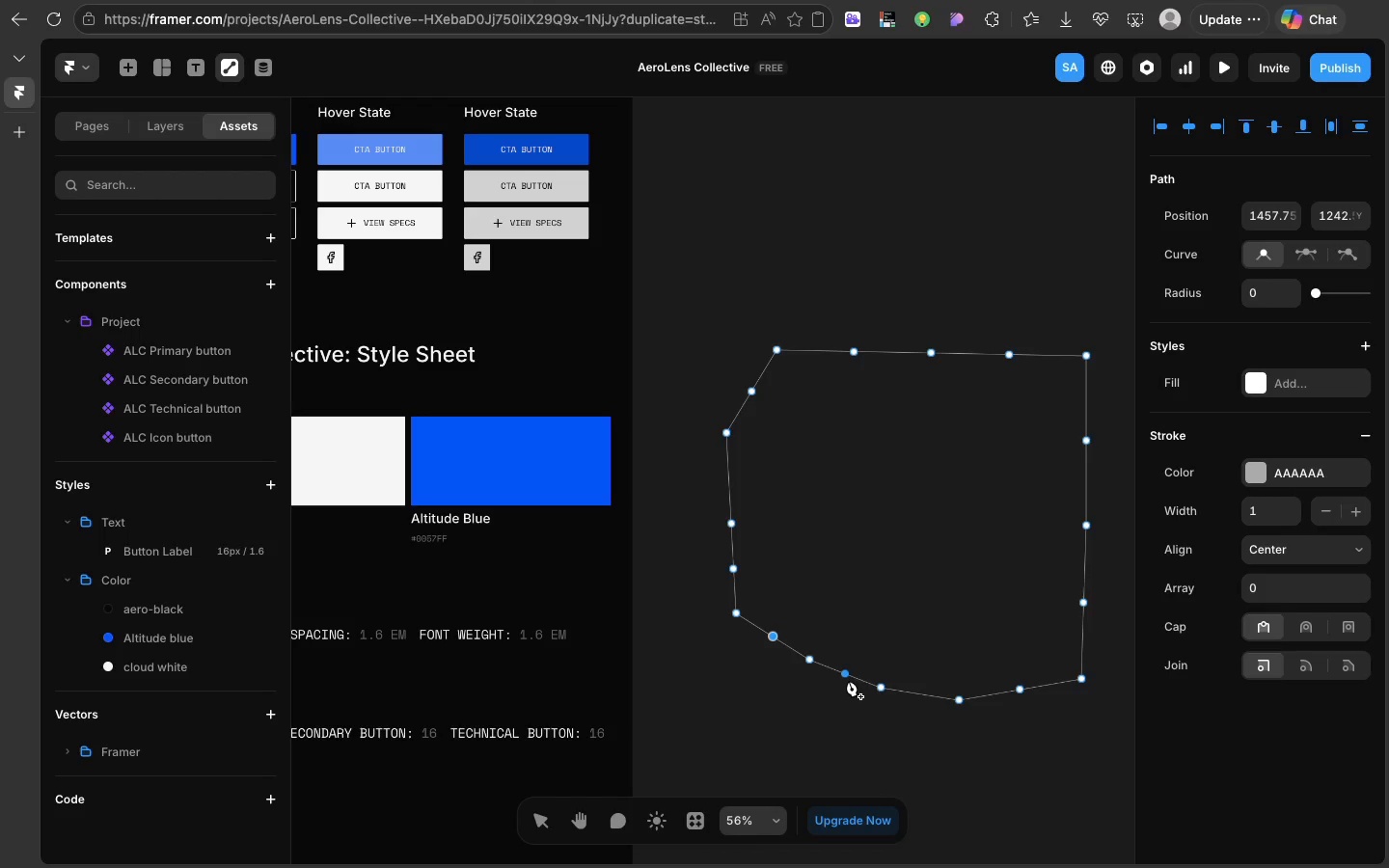 
left_click([849, 680])
 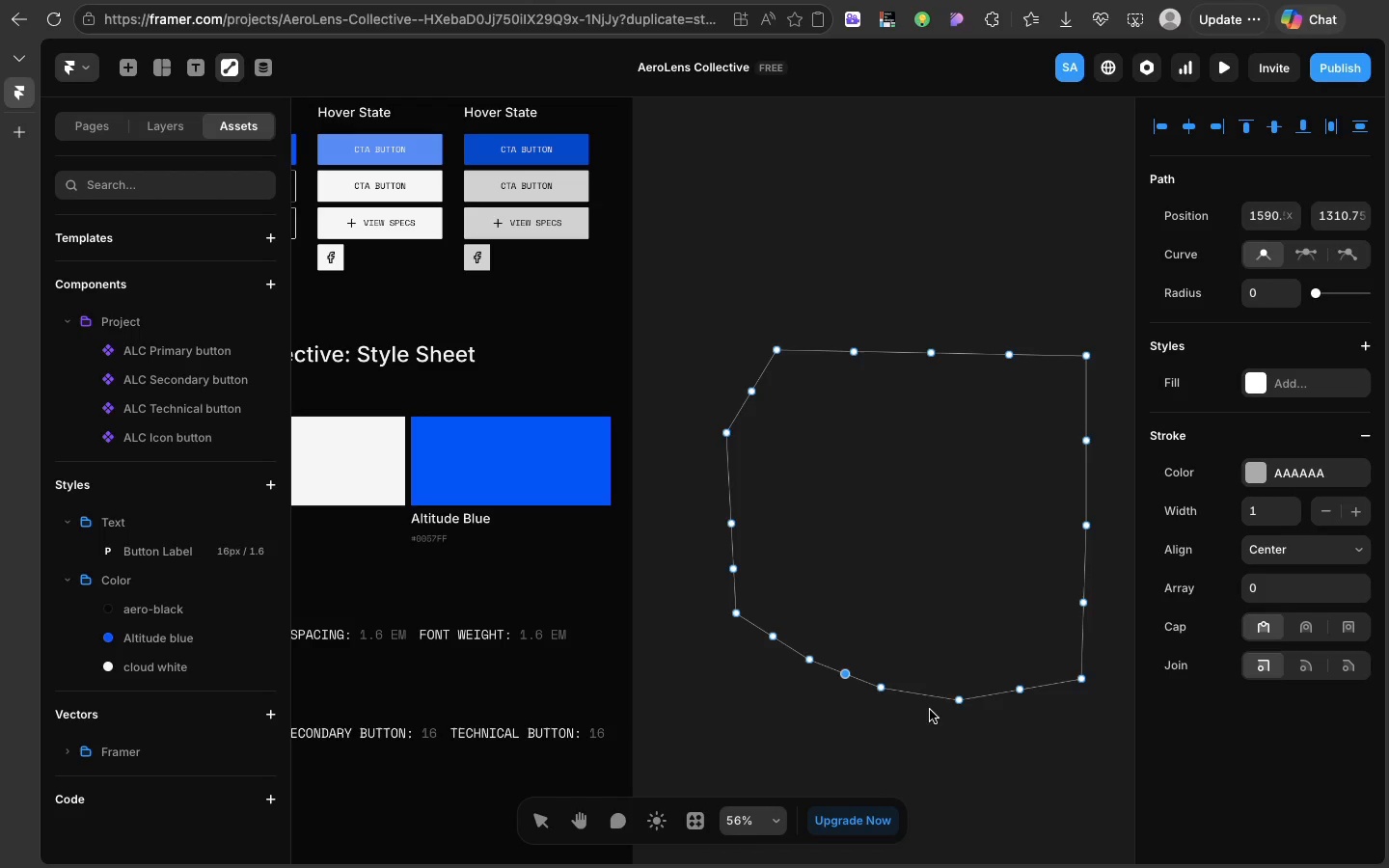 
left_click([926, 698])
 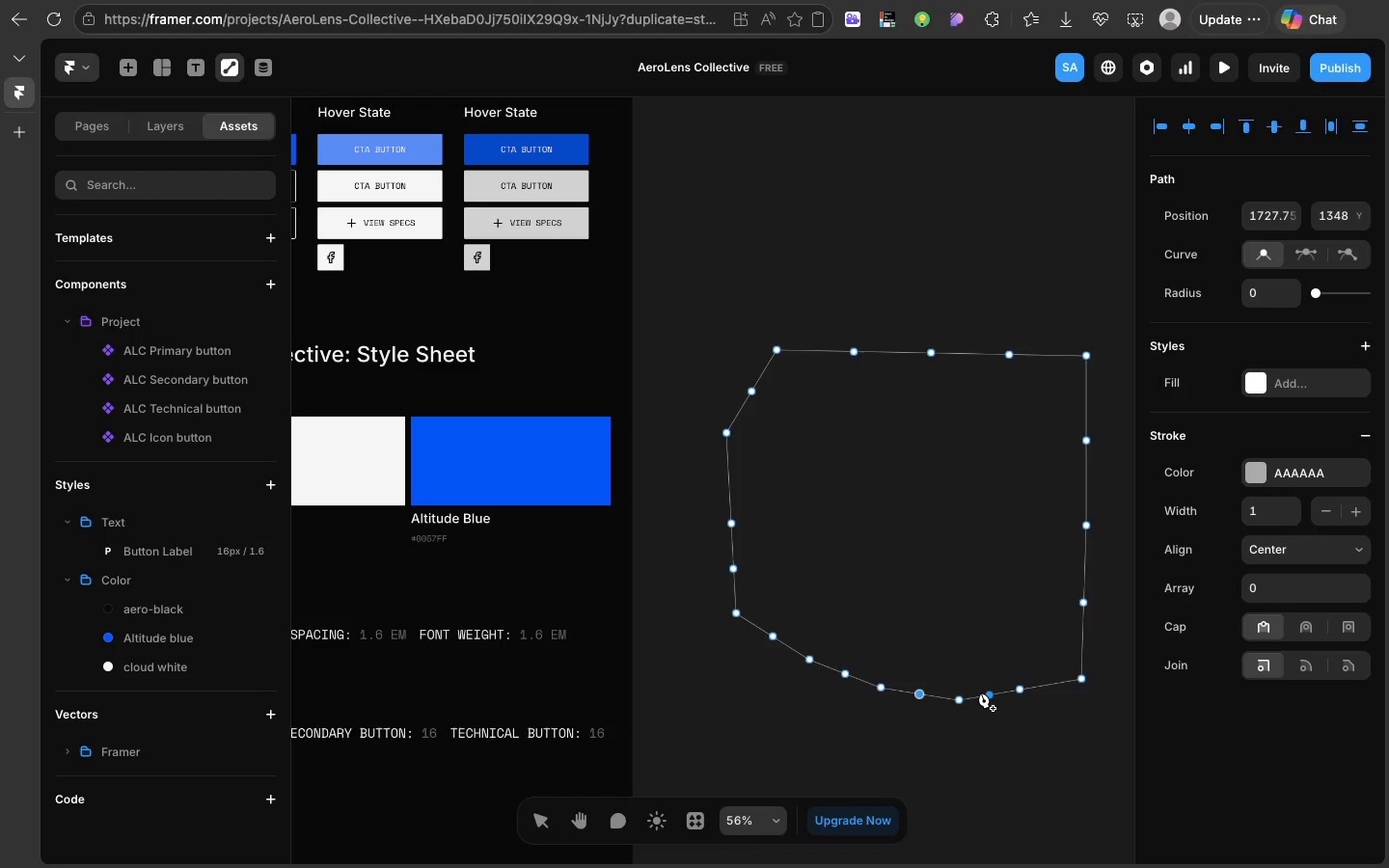 
left_click([981, 692])
 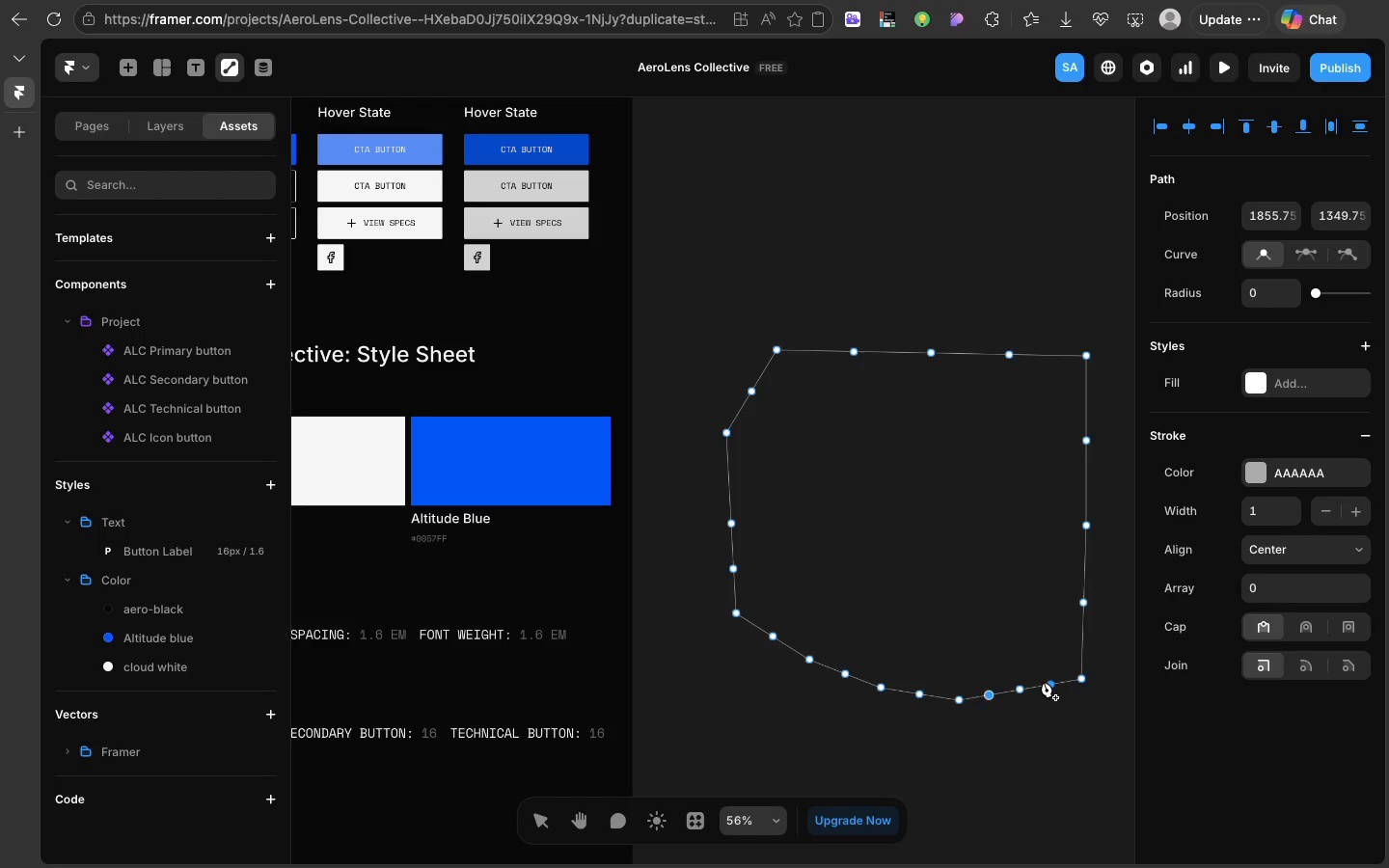 
left_click([1044, 682])
 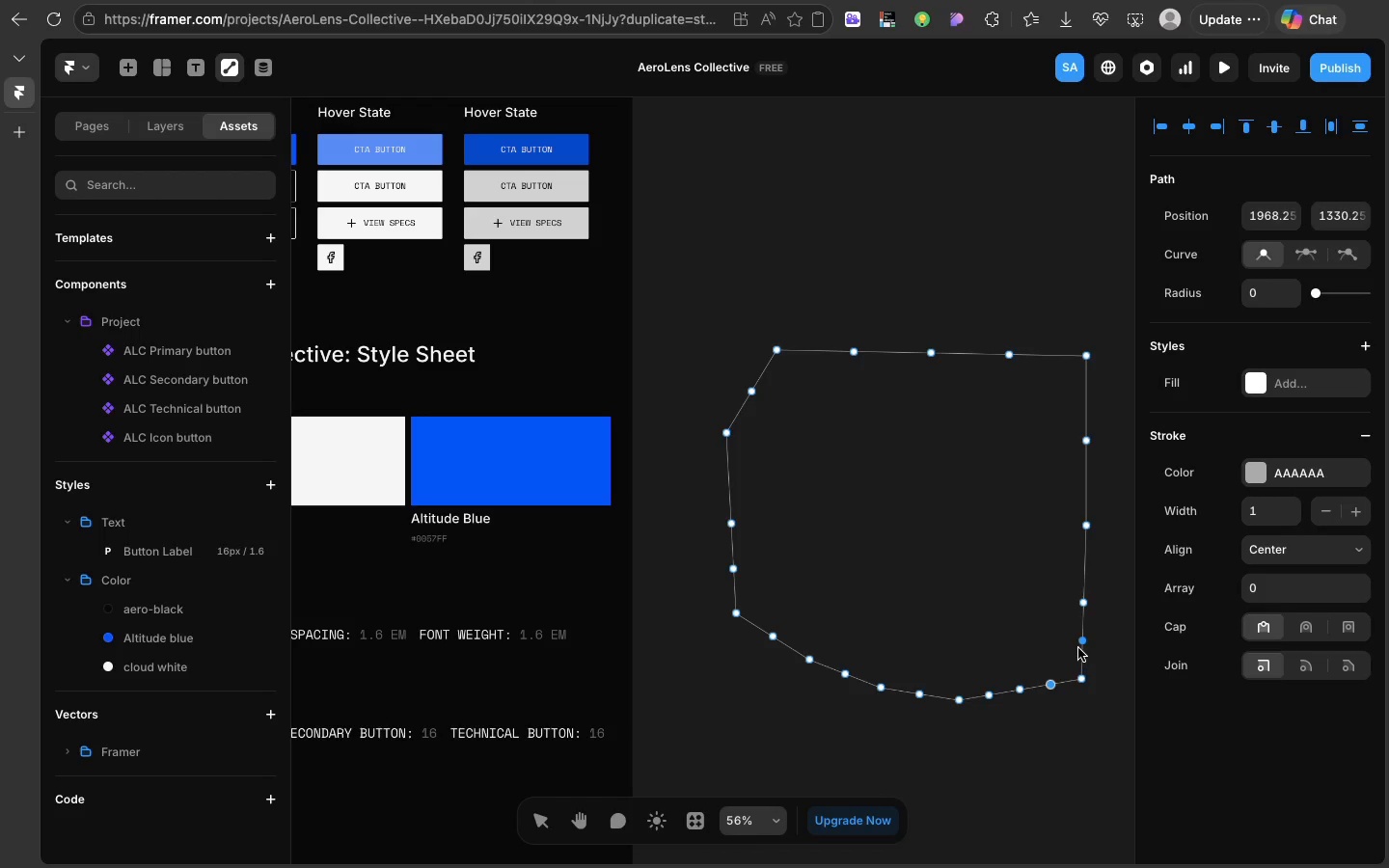 
left_click([1078, 648])
 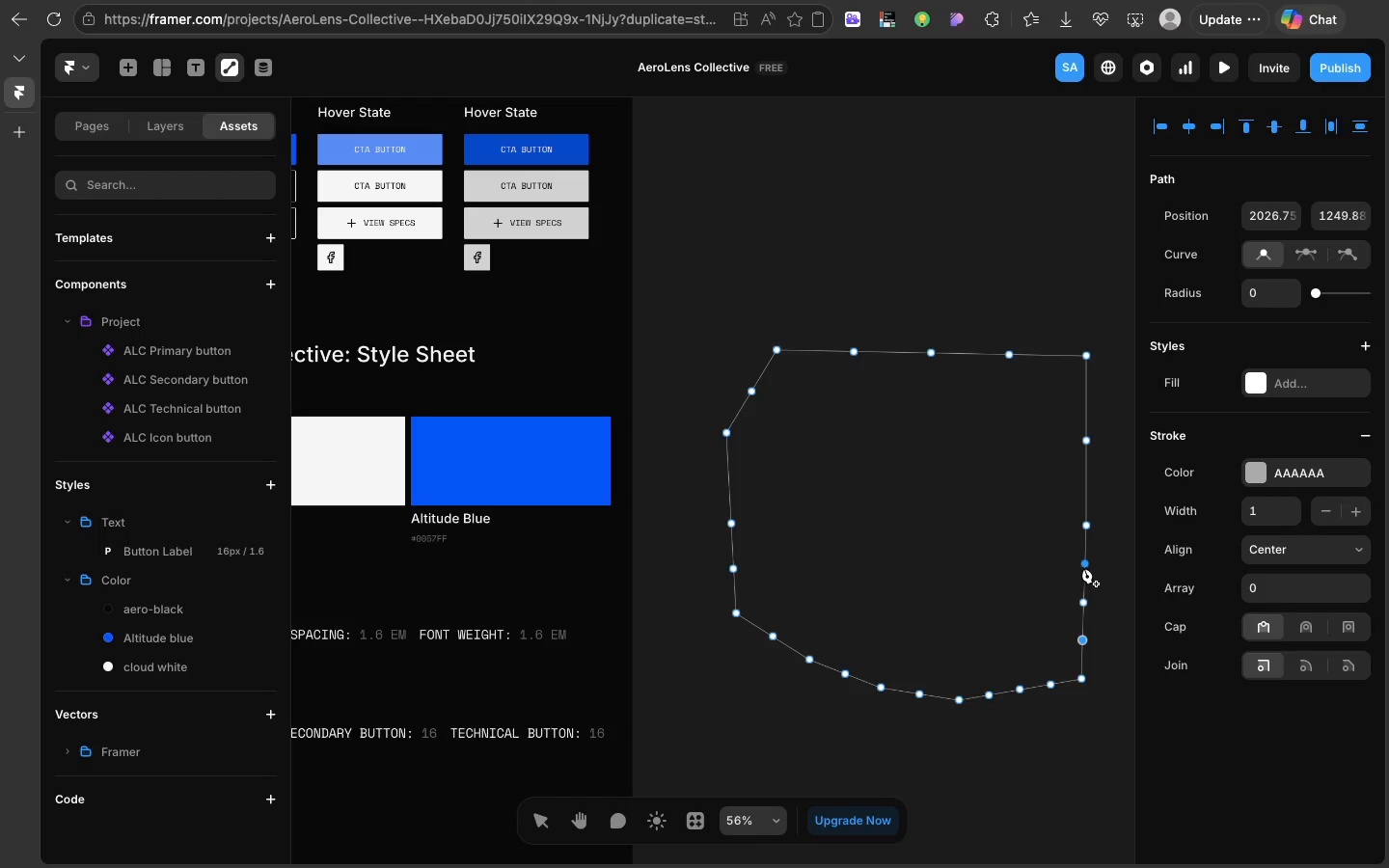 
left_click([1084, 568])
 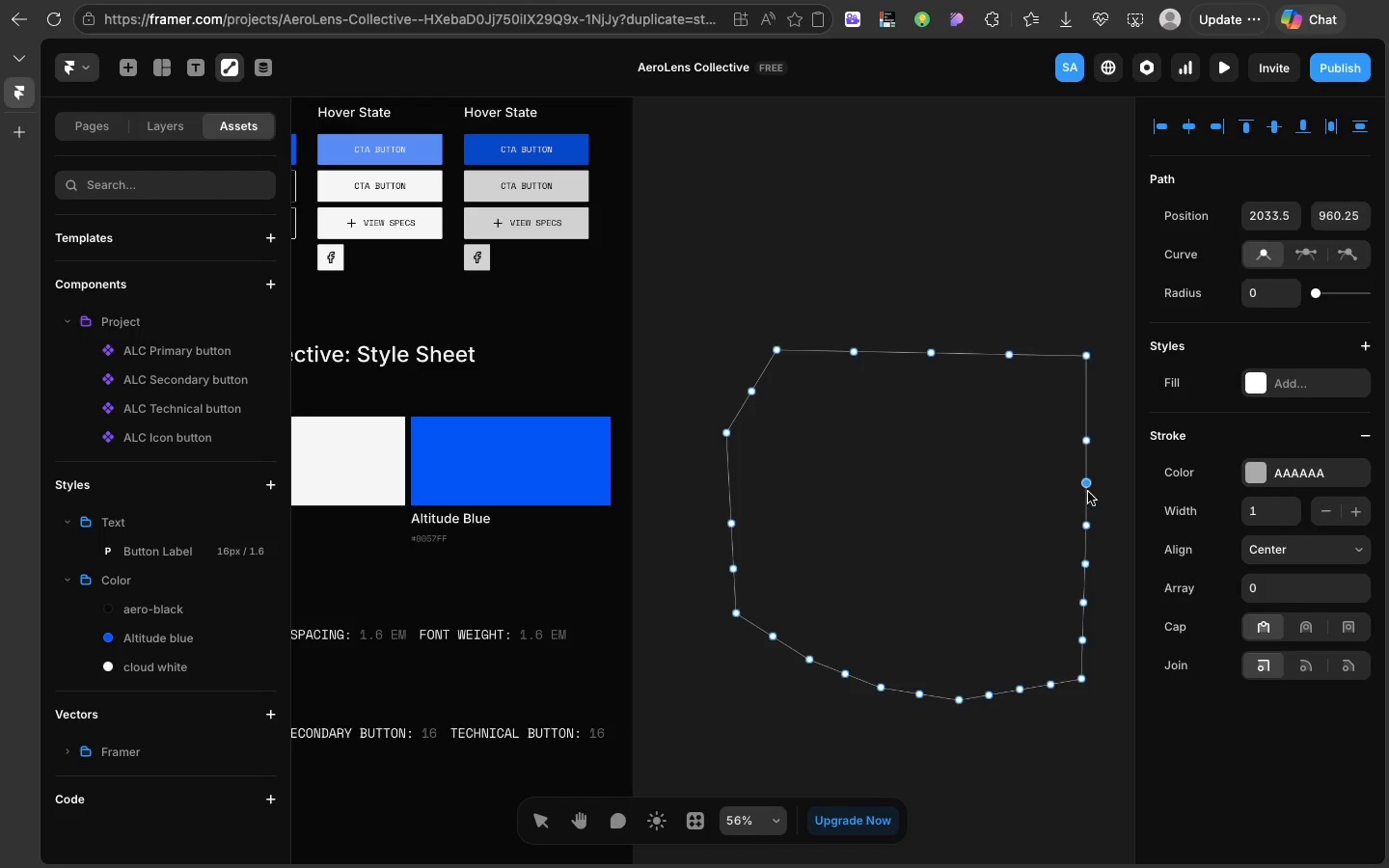 
left_click([1088, 492])
 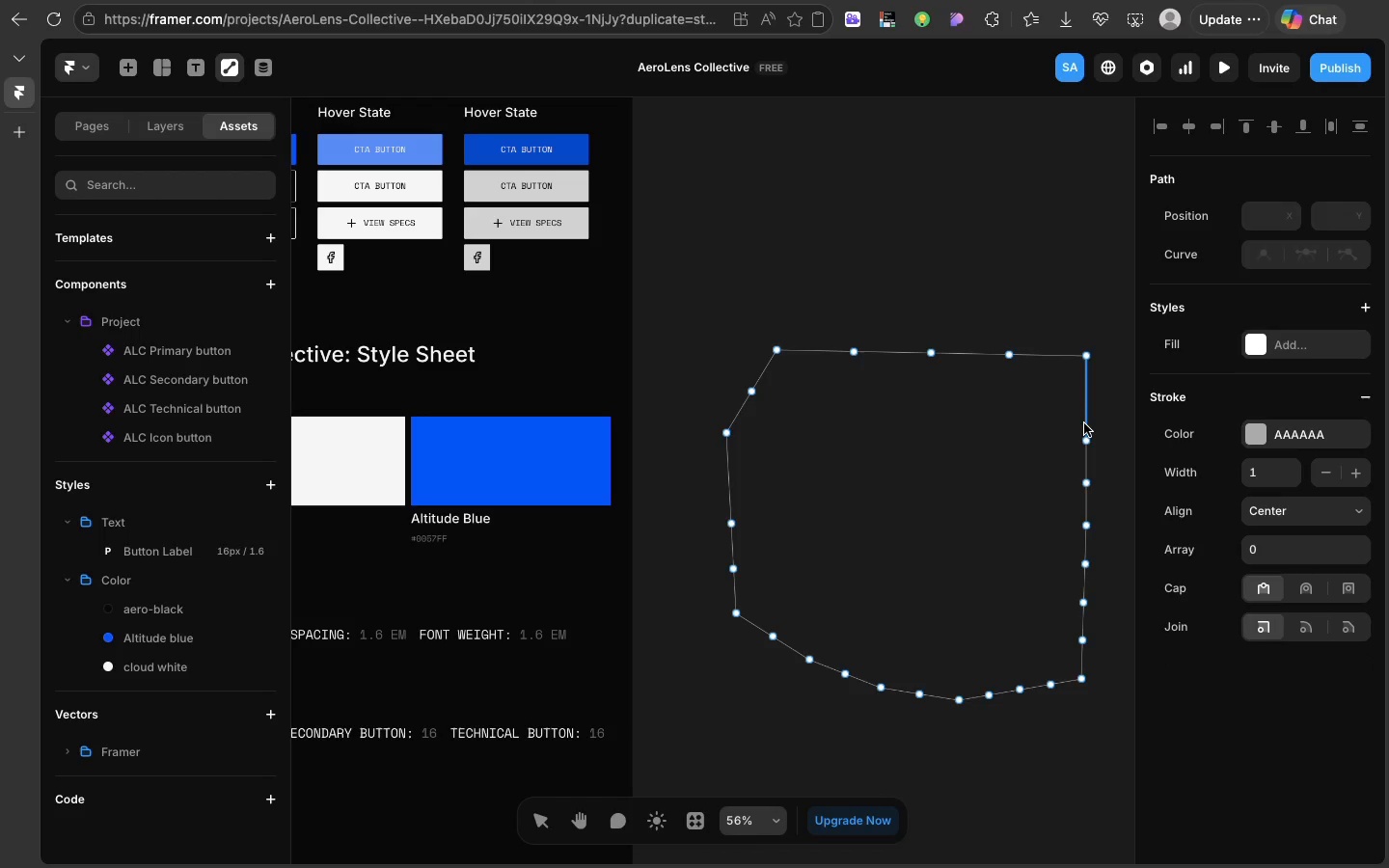 
left_click([1084, 423])
 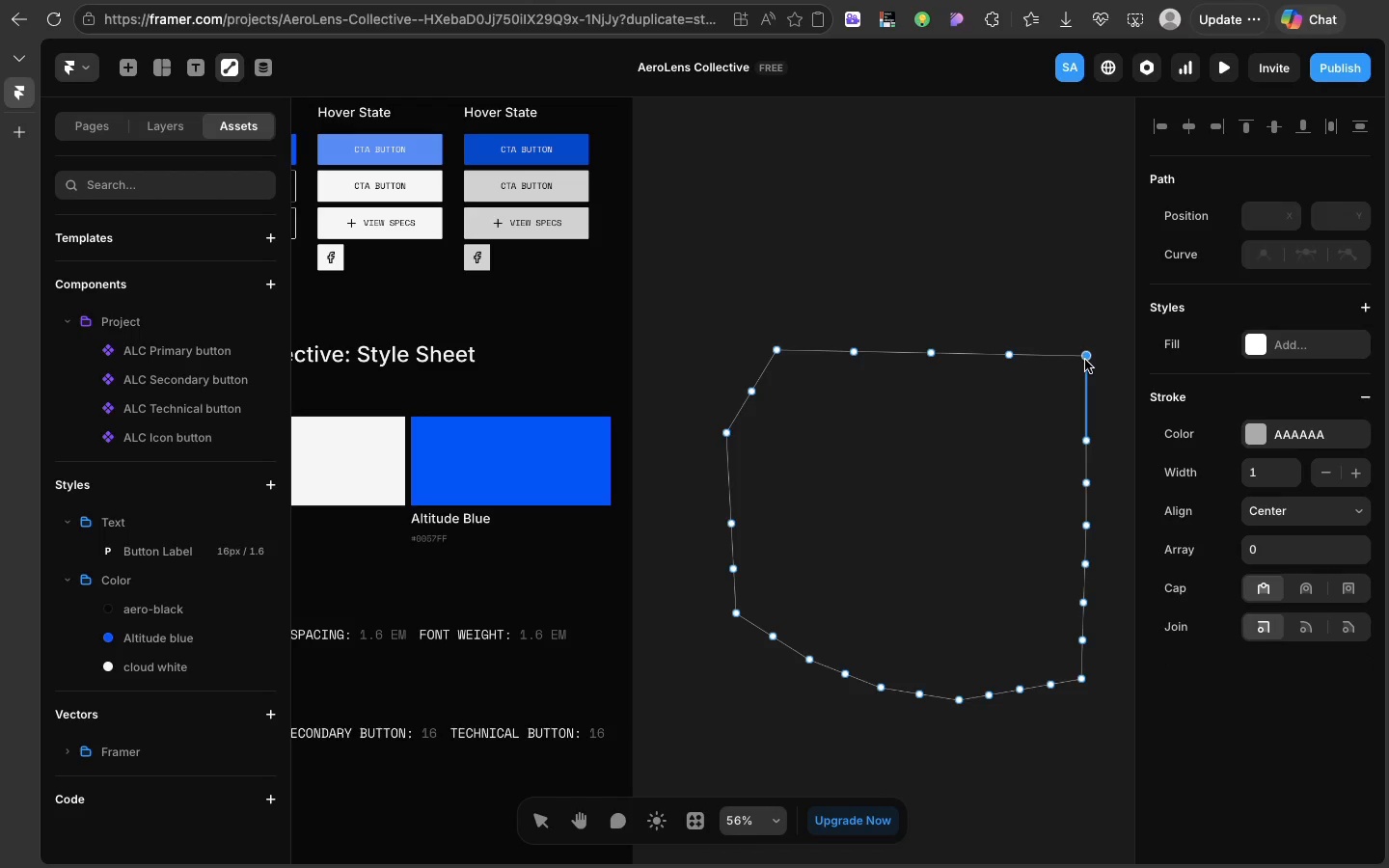 
left_click_drag(start_coordinate=[1085, 360], to_coordinate=[1031, 418])
 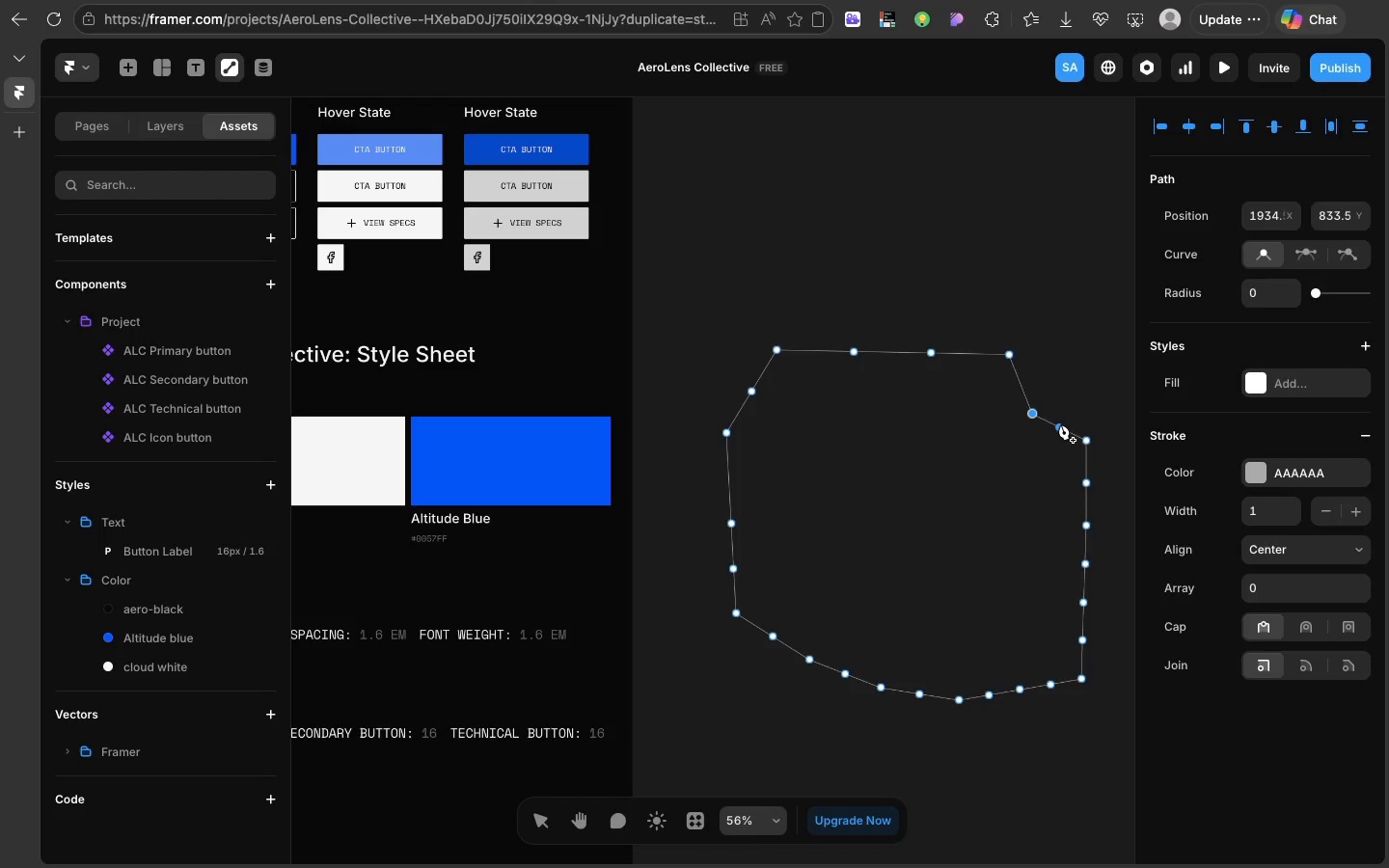 
left_click([1061, 424])
 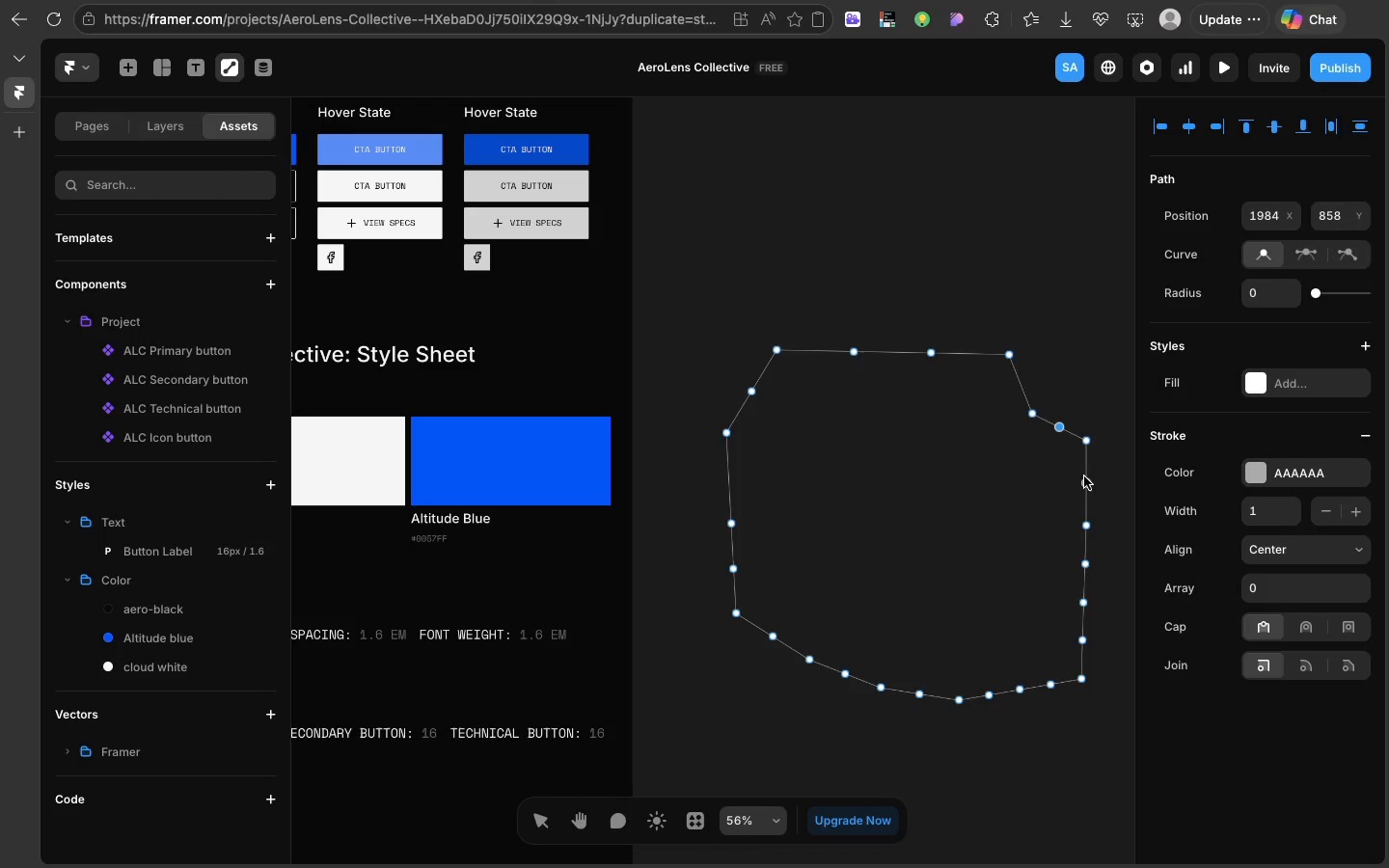 
left_click_drag(start_coordinate=[1084, 477], to_coordinate=[965, 499])
 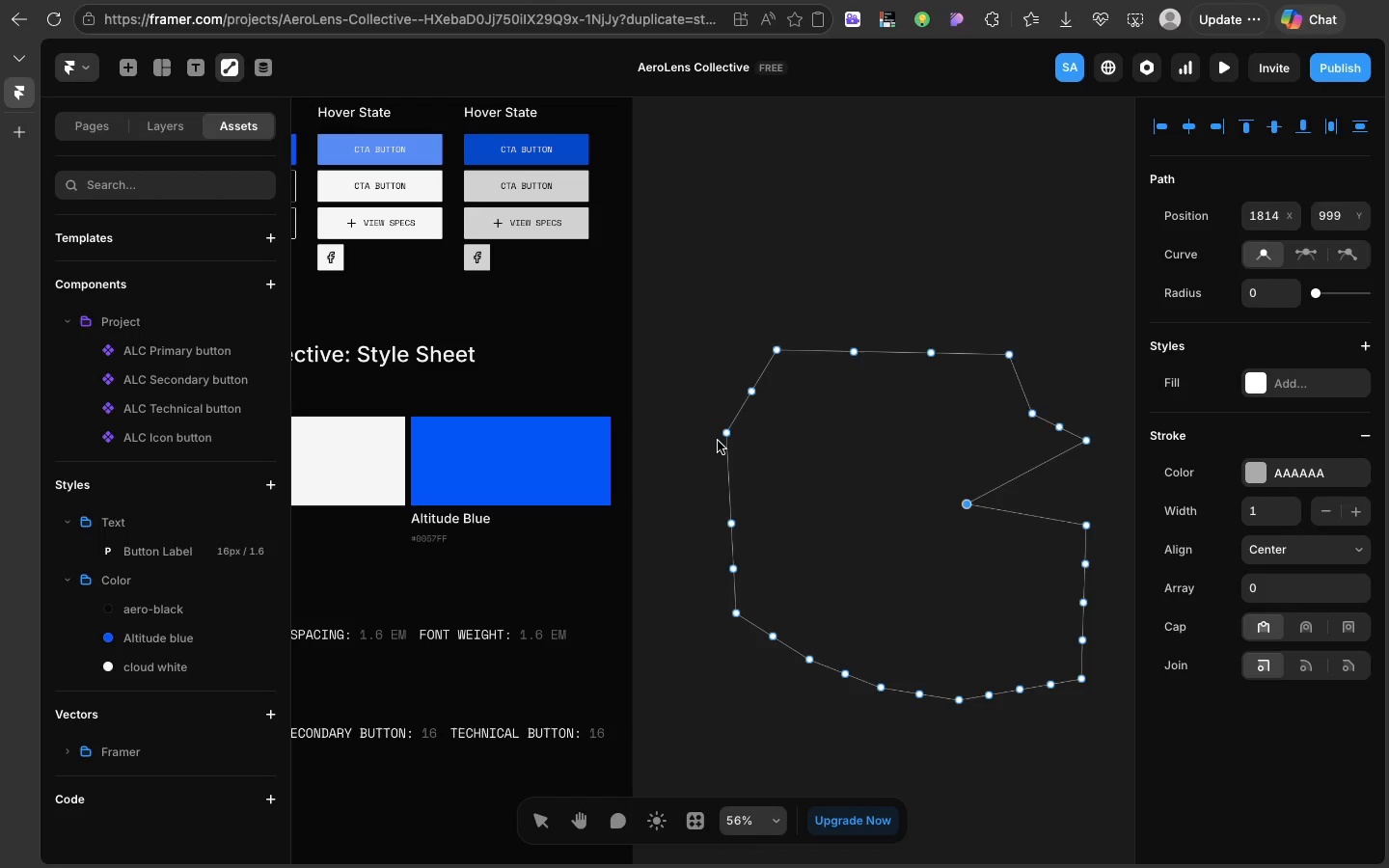 
left_click_drag(start_coordinate=[718, 441], to_coordinate=[787, 450])
 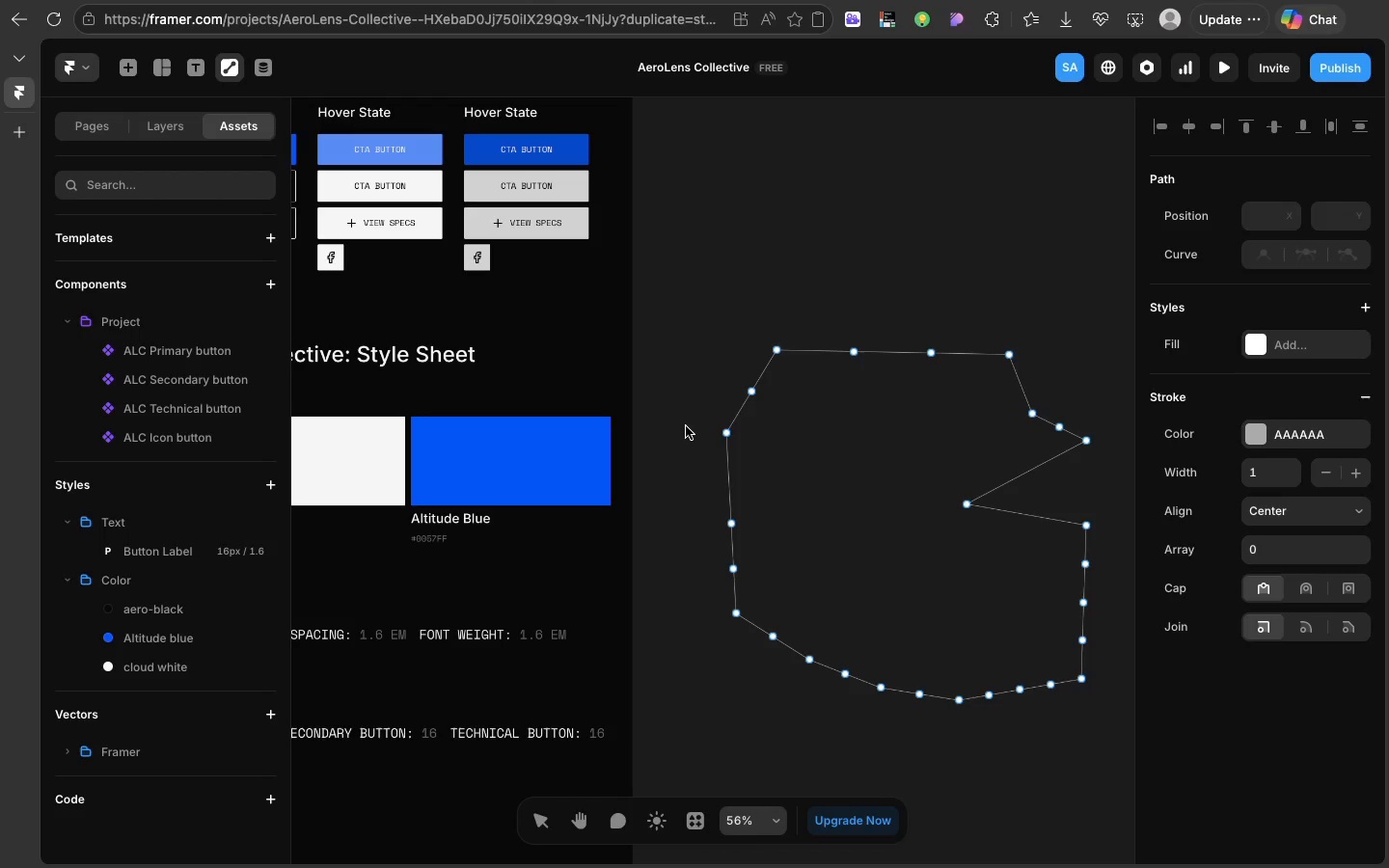 
wait(16.87)
 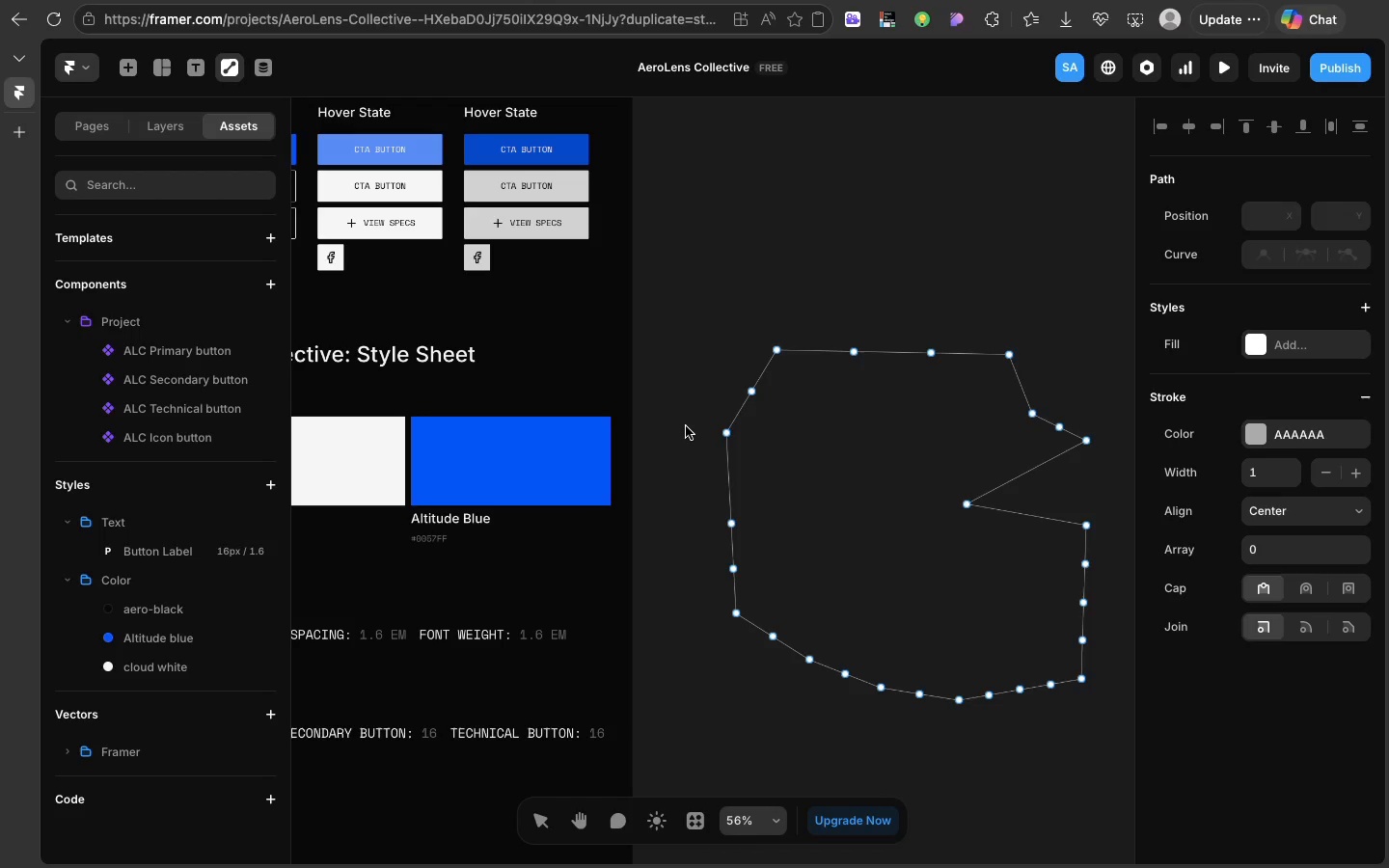 
left_click_drag(start_coordinate=[725, 432], to_coordinate=[827, 465])
 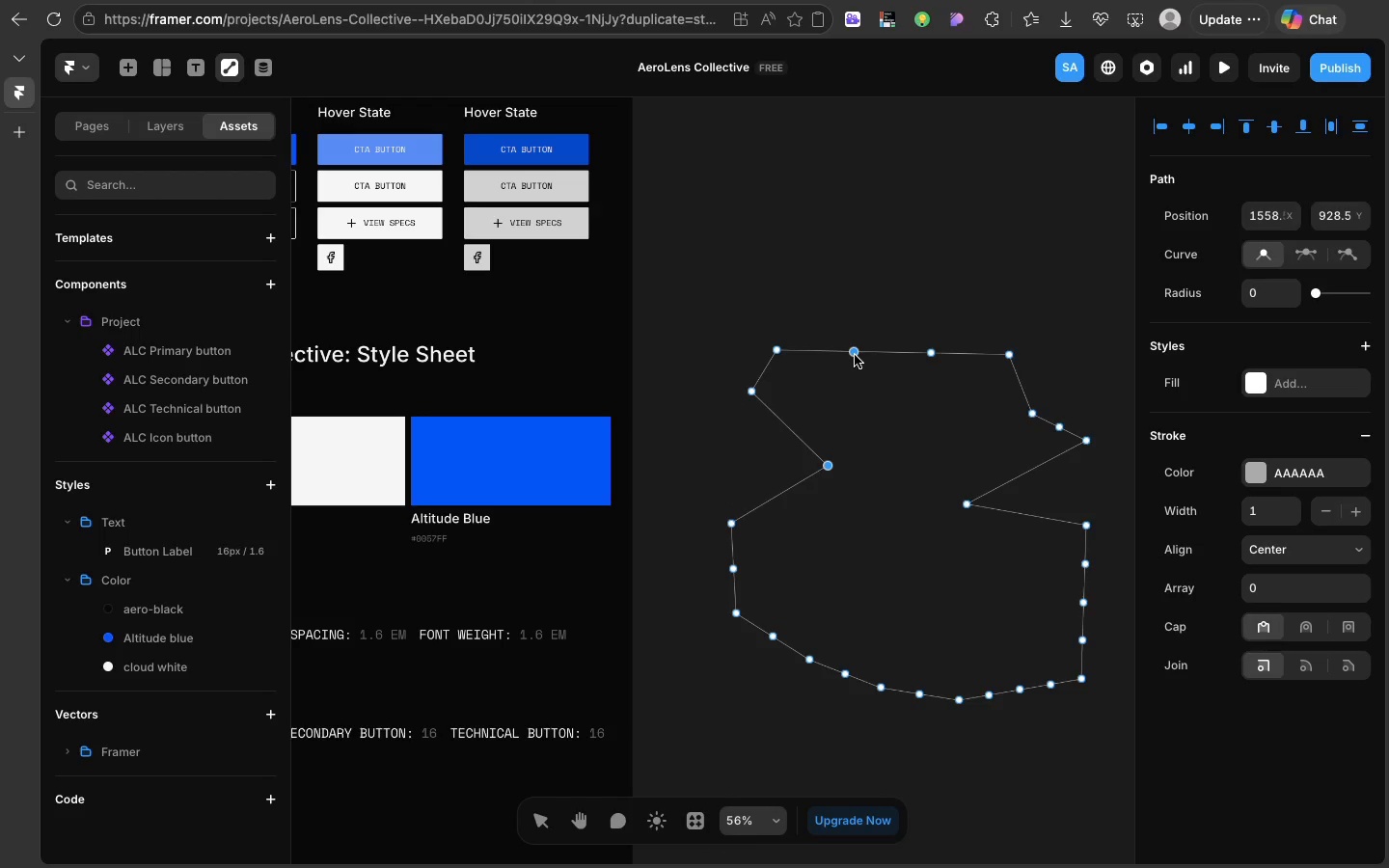 
left_click_drag(start_coordinate=[855, 355], to_coordinate=[854, 435])
 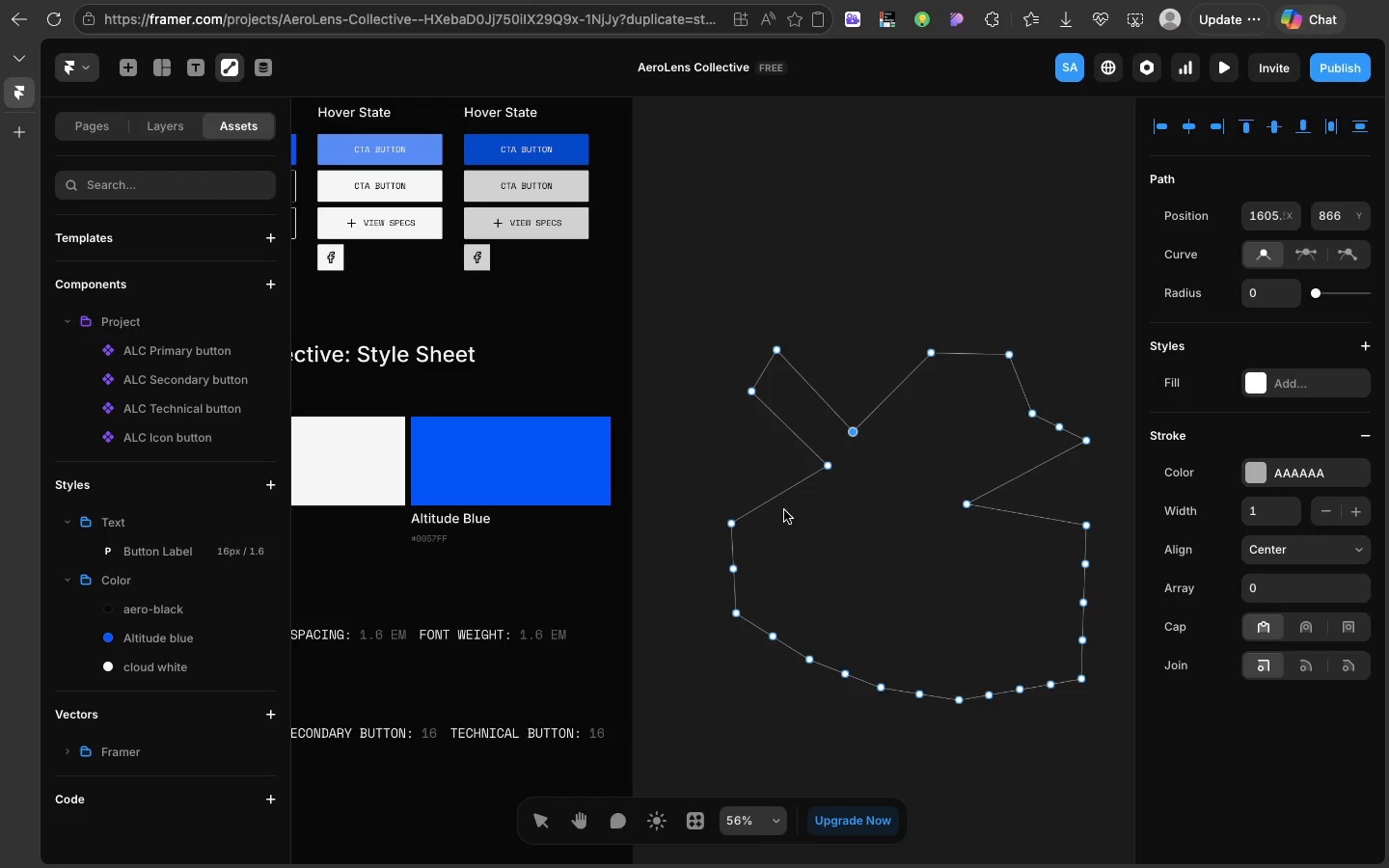 
wait(6.02)
 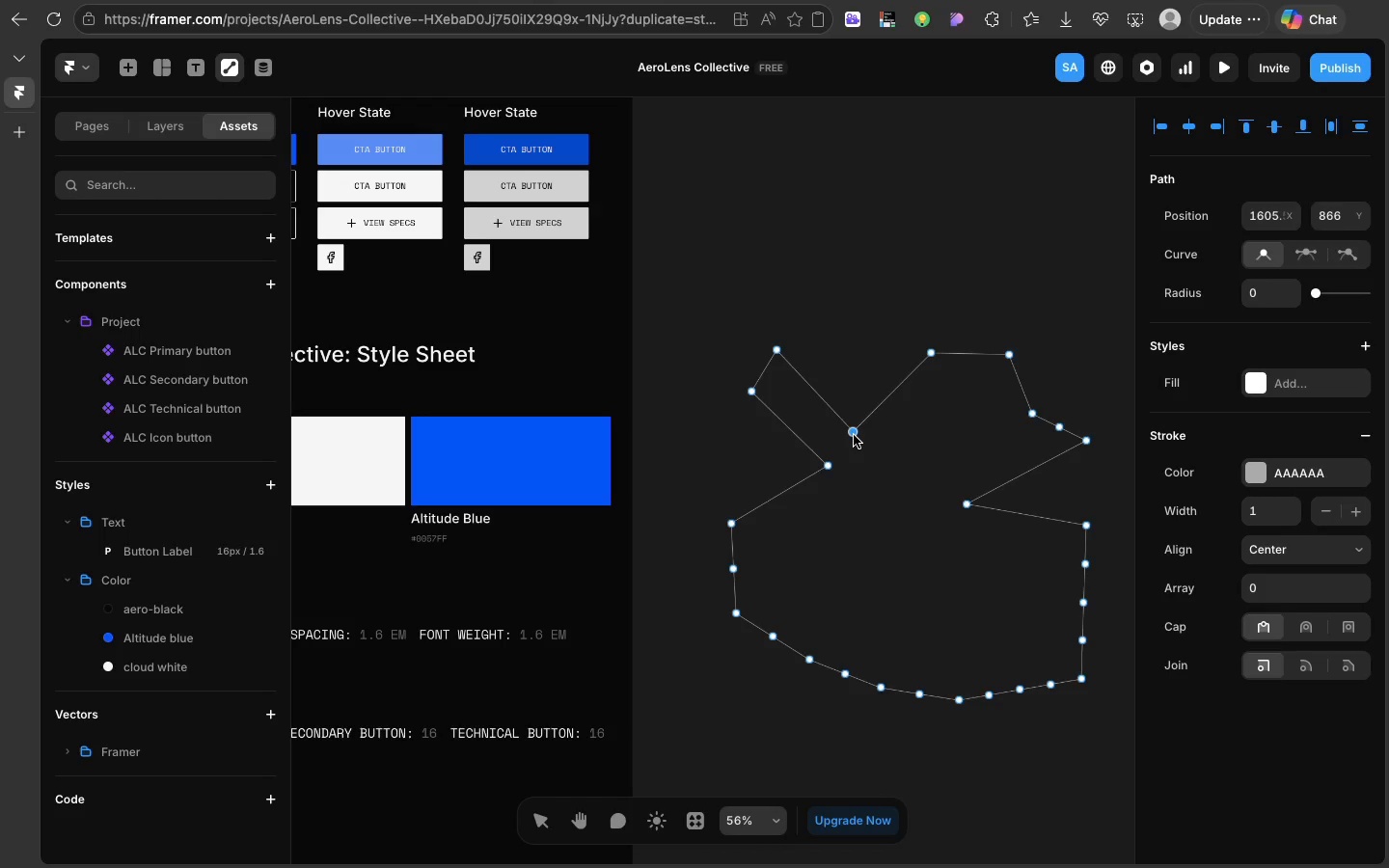 
left_click_drag(start_coordinate=[735, 563], to_coordinate=[823, 526])
 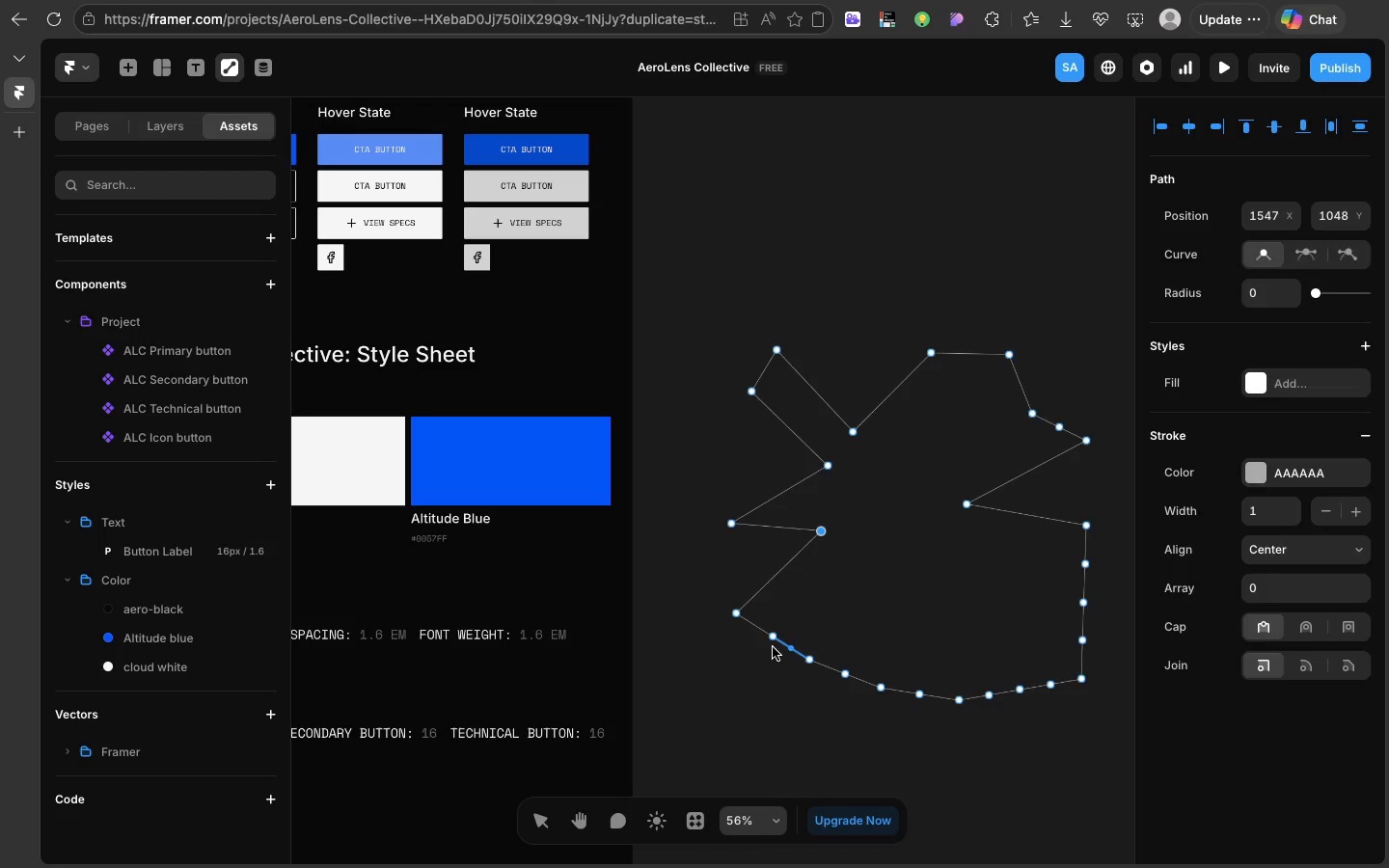 
left_click_drag(start_coordinate=[773, 647], to_coordinate=[831, 587])
 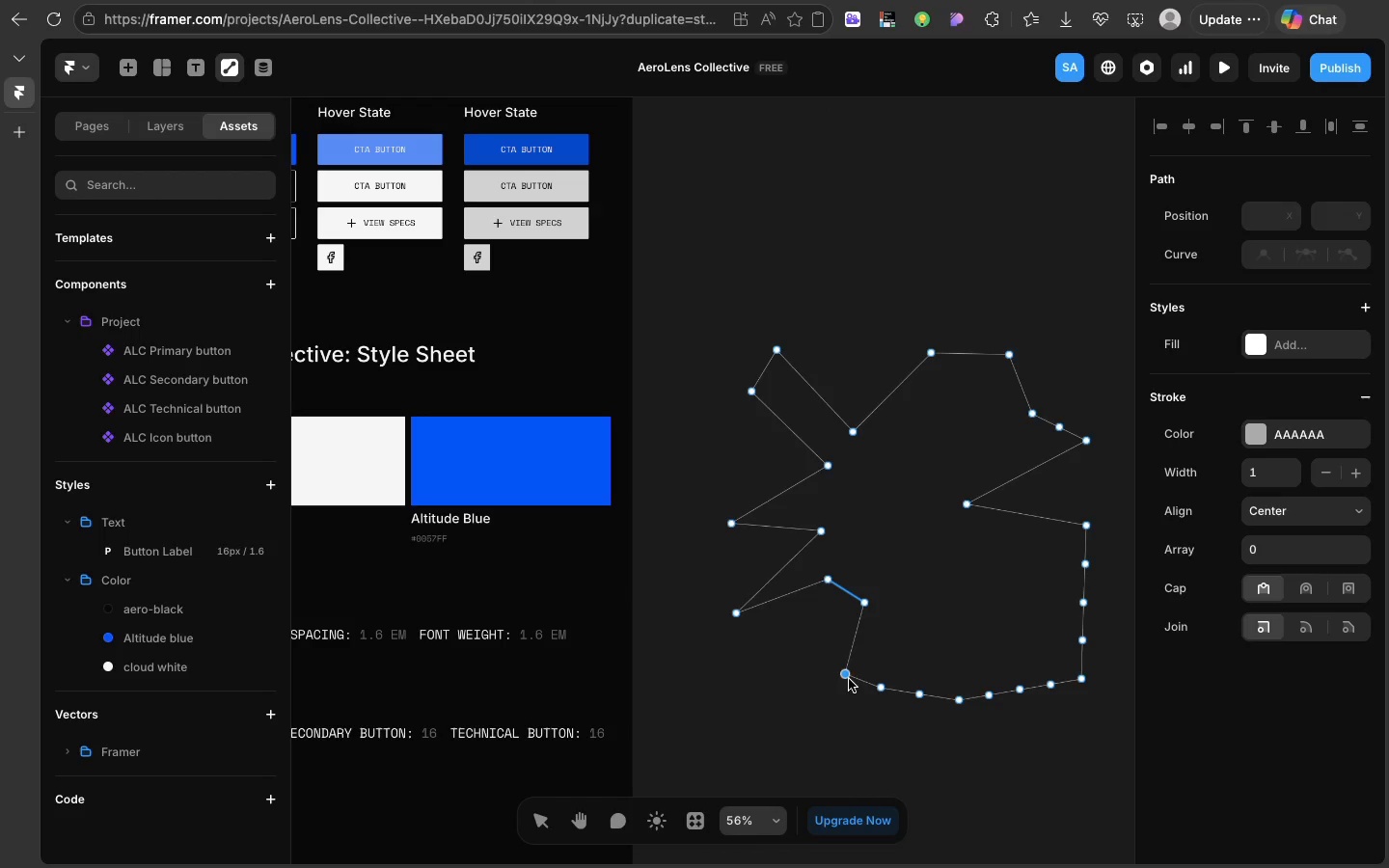 
wait(7.35)
 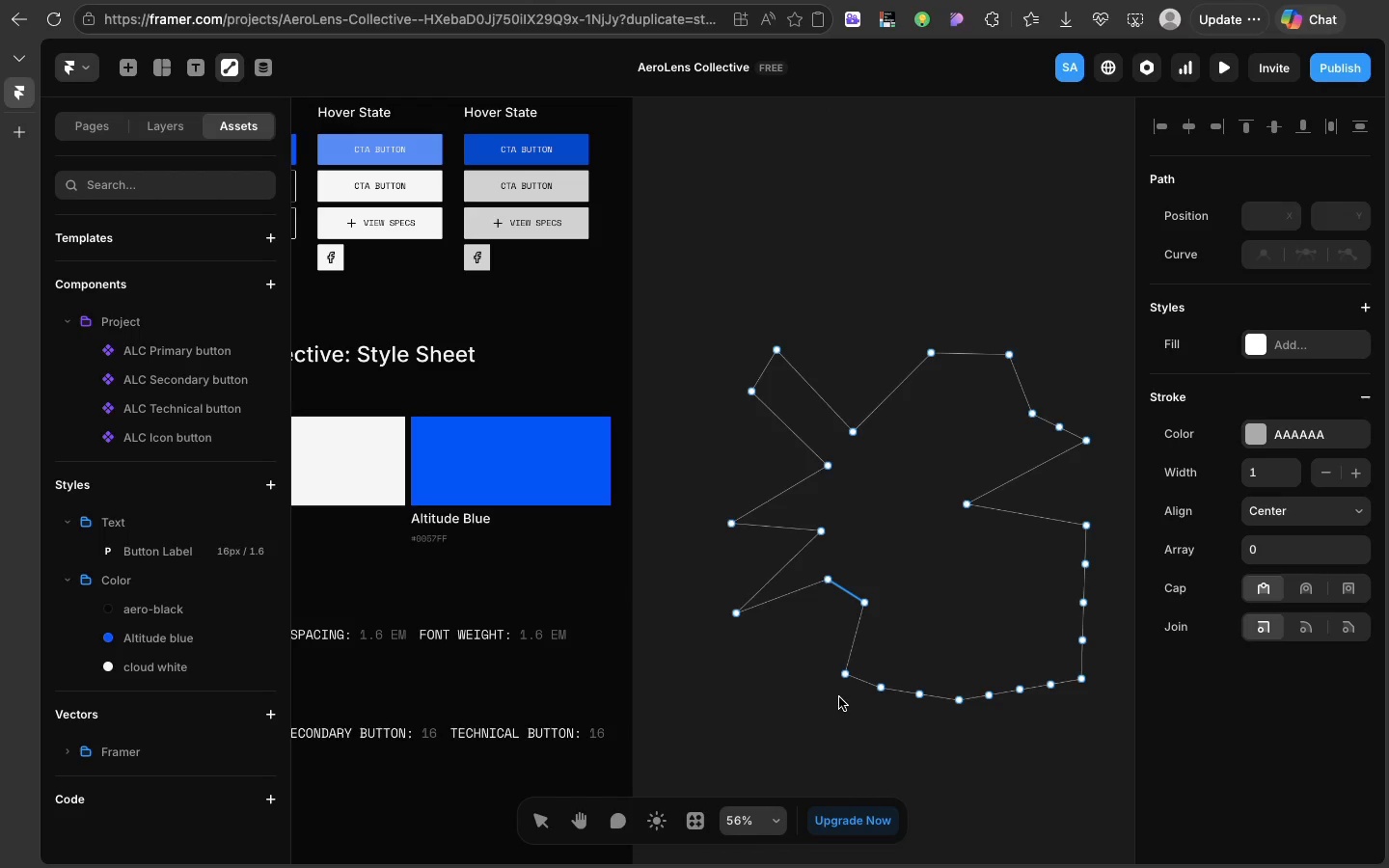 
left_click_drag(start_coordinate=[849, 674], to_coordinate=[896, 588])
 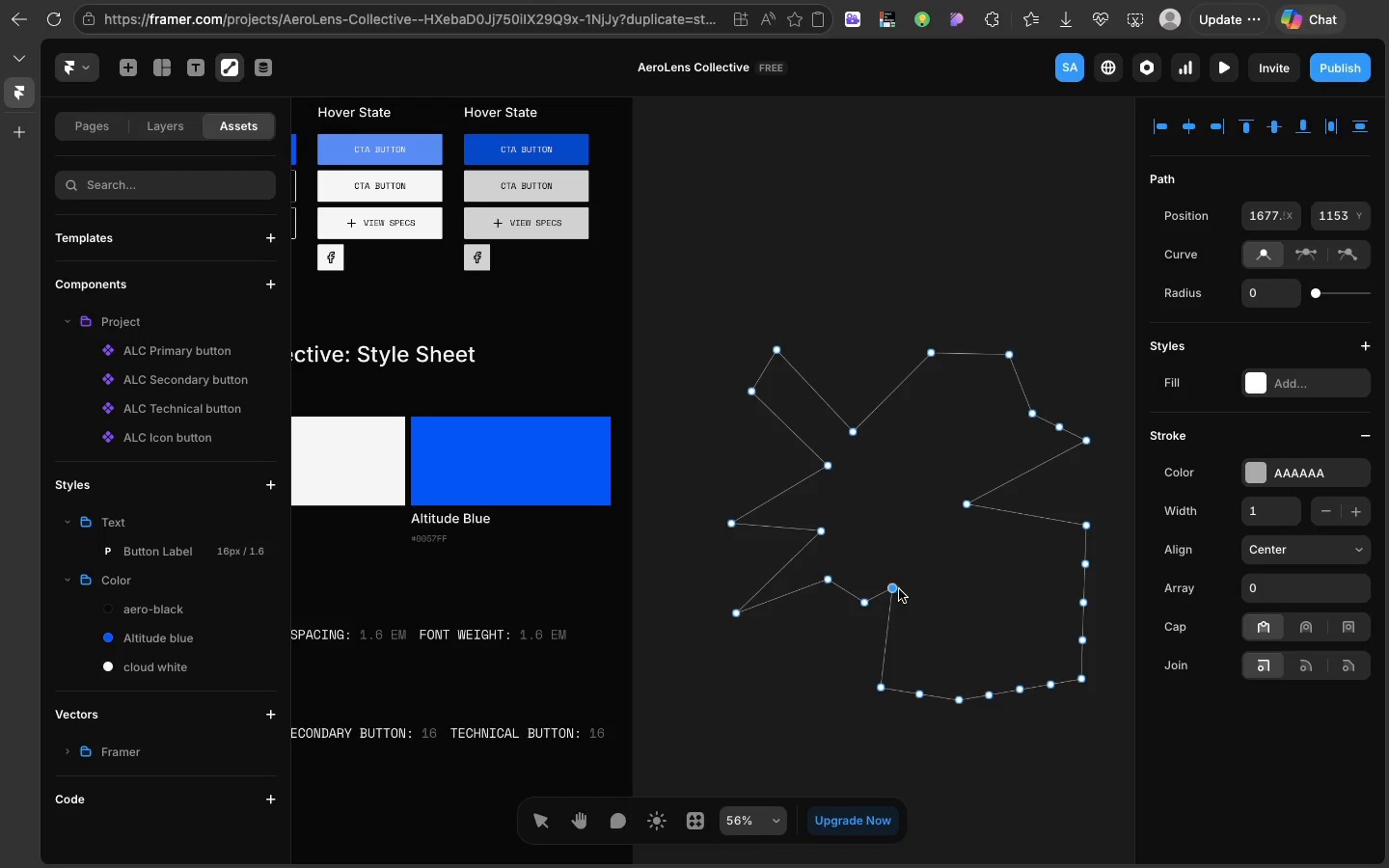 
wait(7.17)
 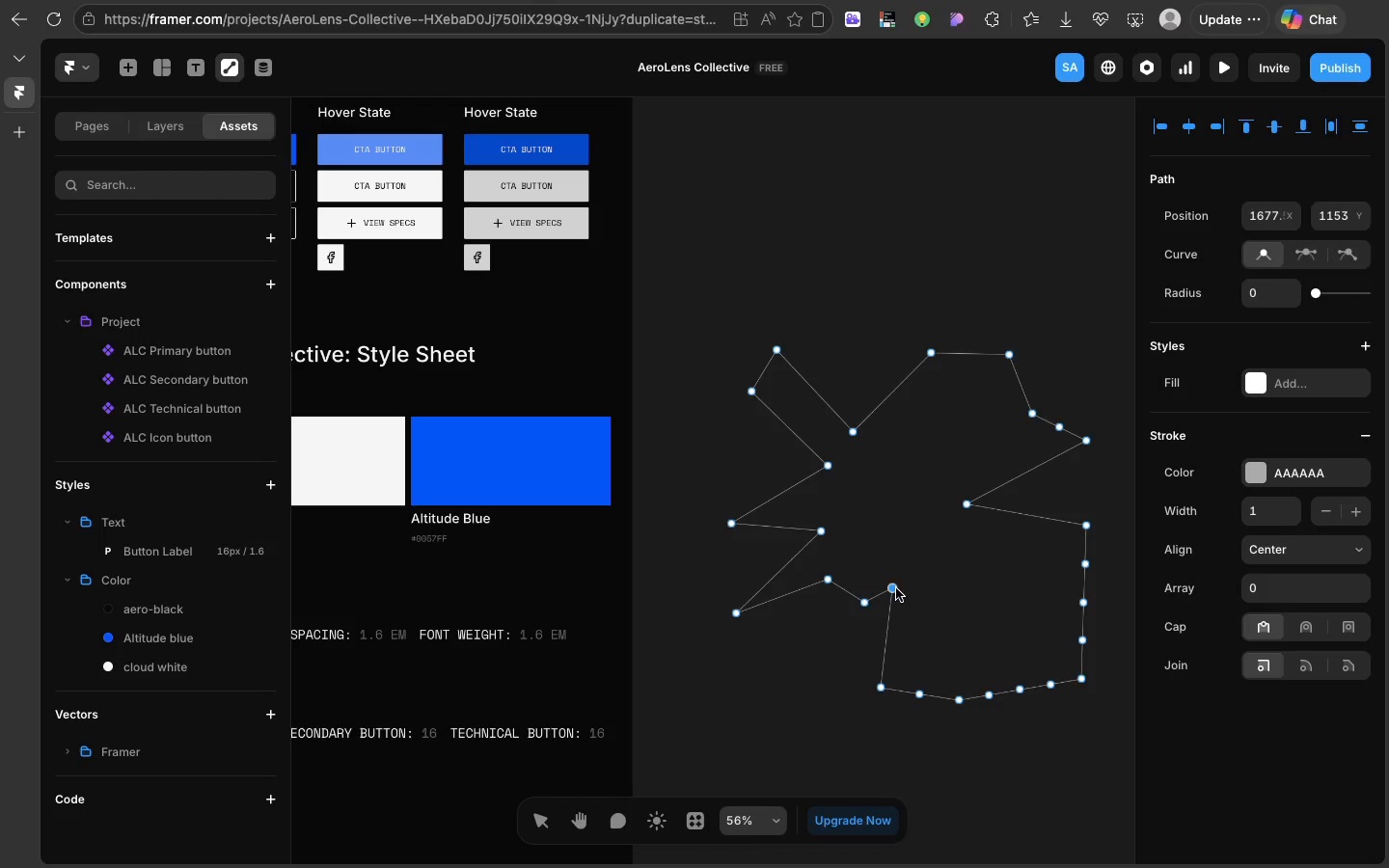 
left_click_drag(start_coordinate=[918, 689], to_coordinate=[916, 590])
 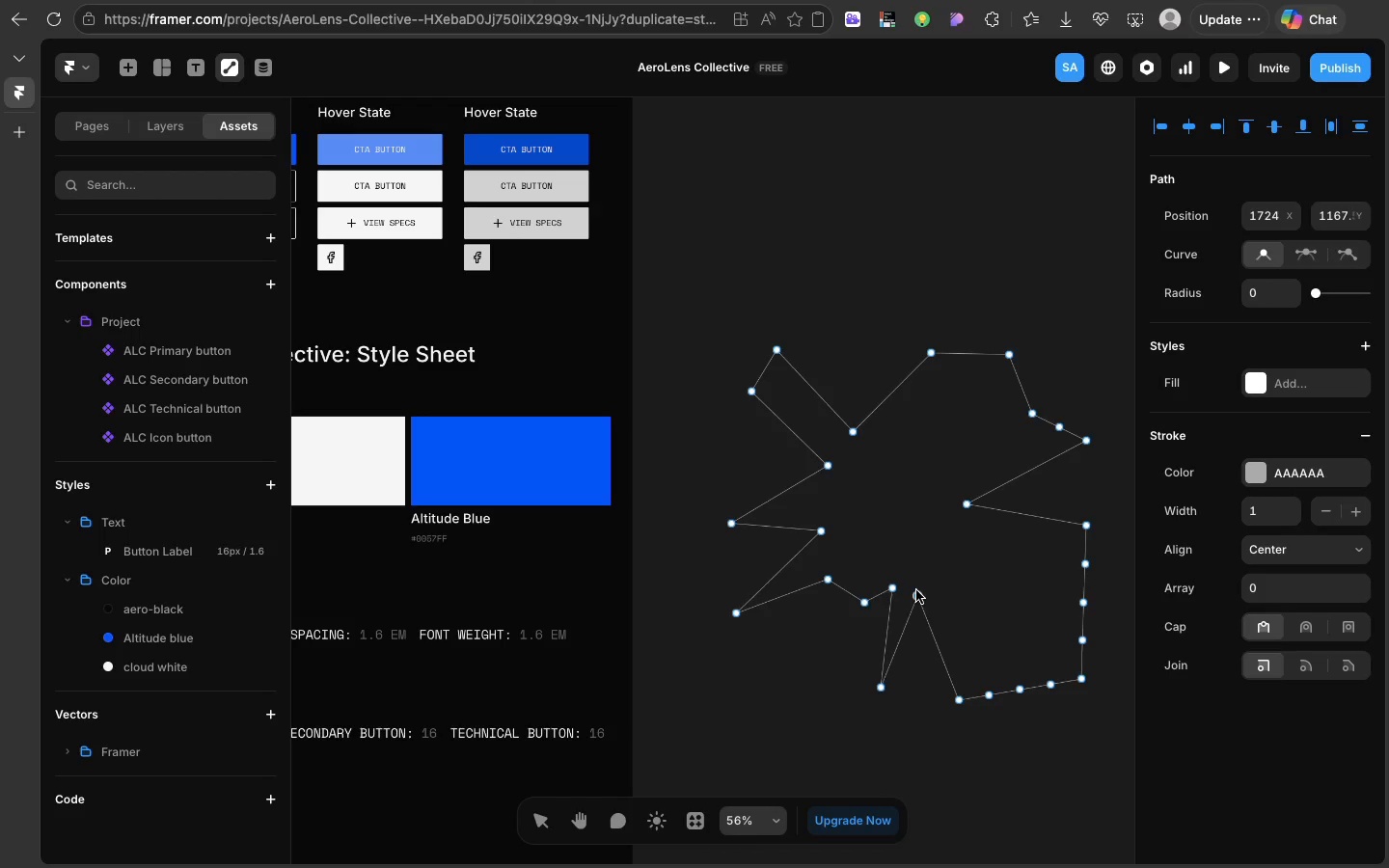 
wait(7.47)
 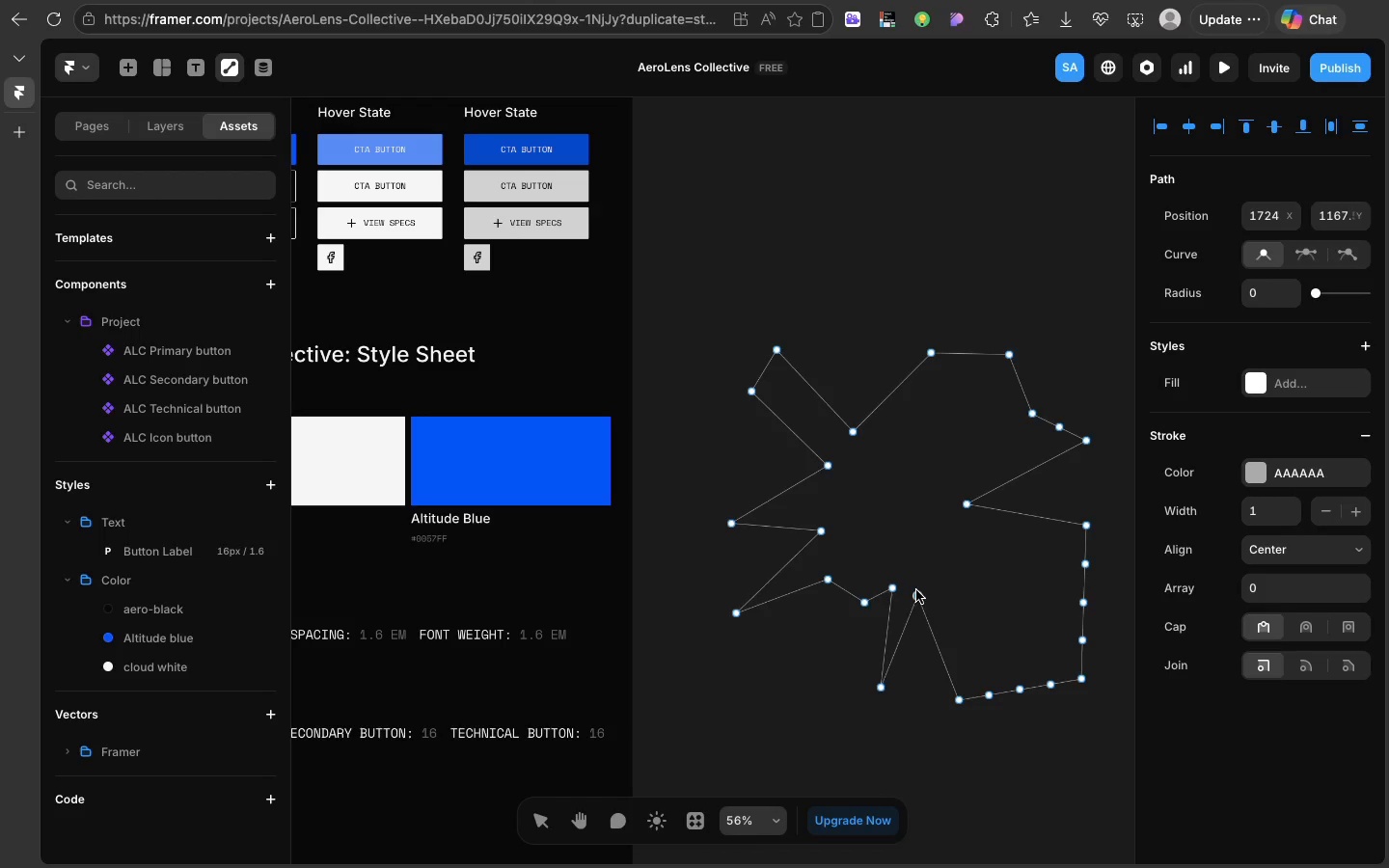 
left_click_drag(start_coordinate=[987, 691], to_coordinate=[978, 611])
 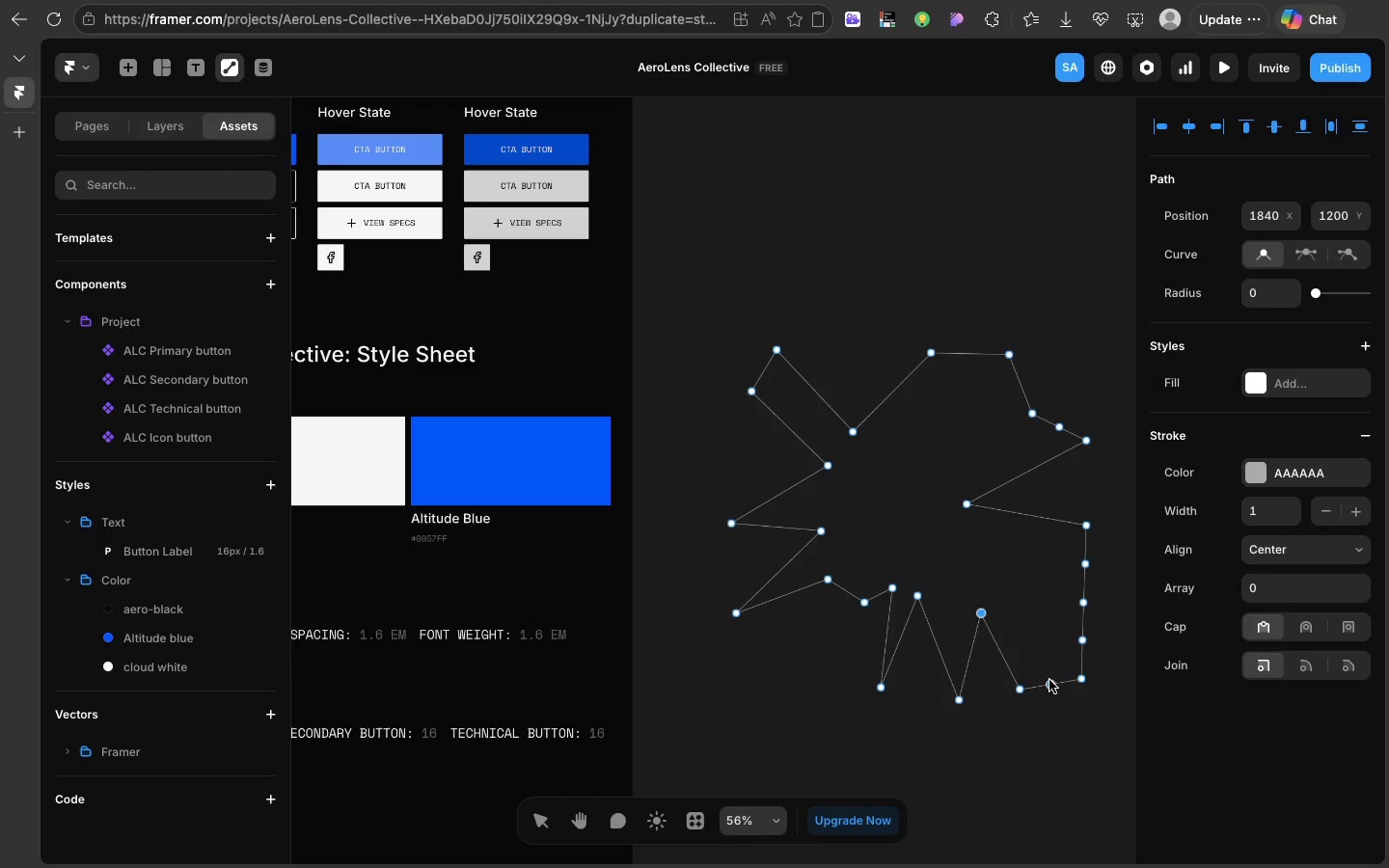 
left_click_drag(start_coordinate=[1049, 680], to_coordinate=[1043, 590])
 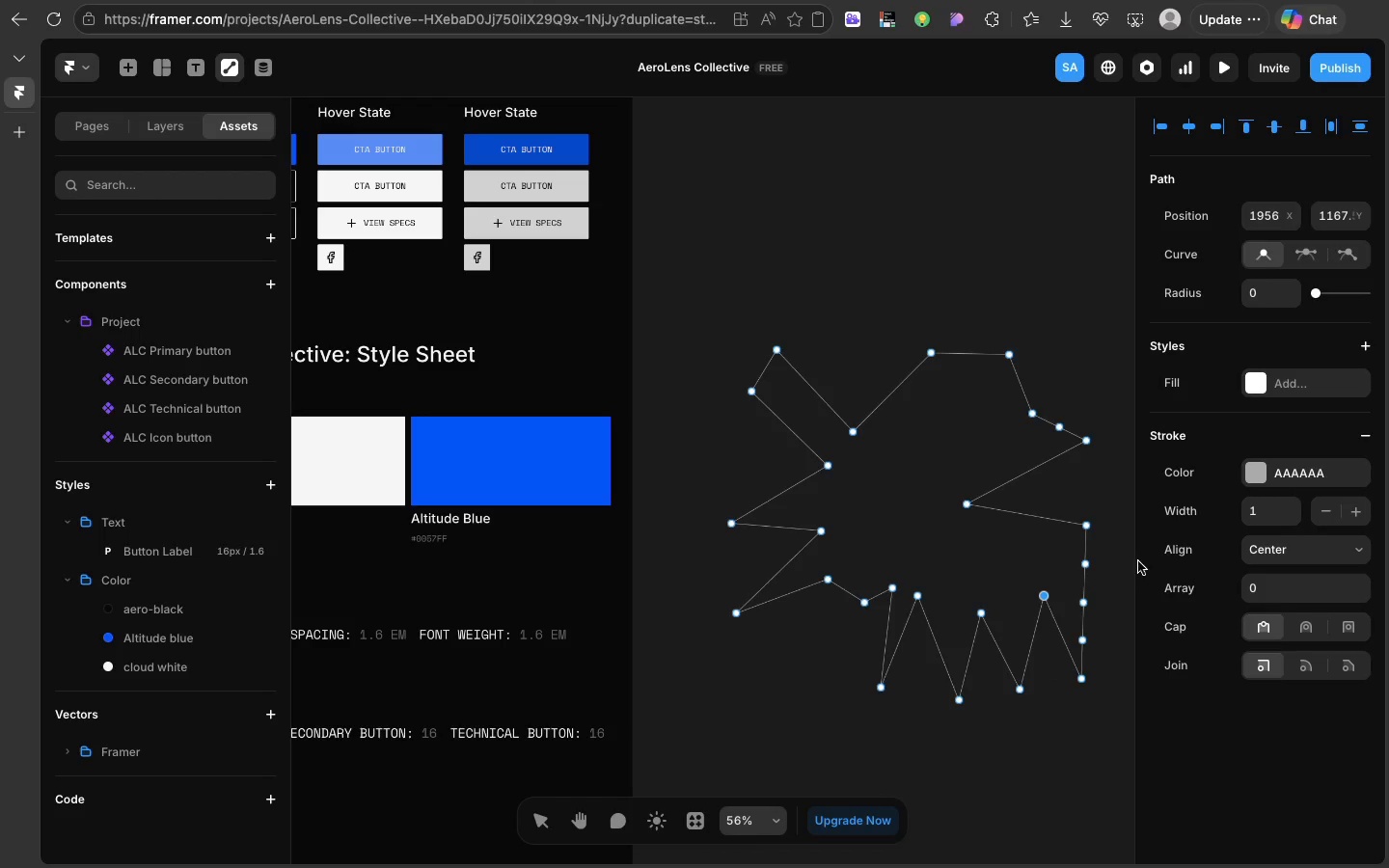 
wait(5.26)
 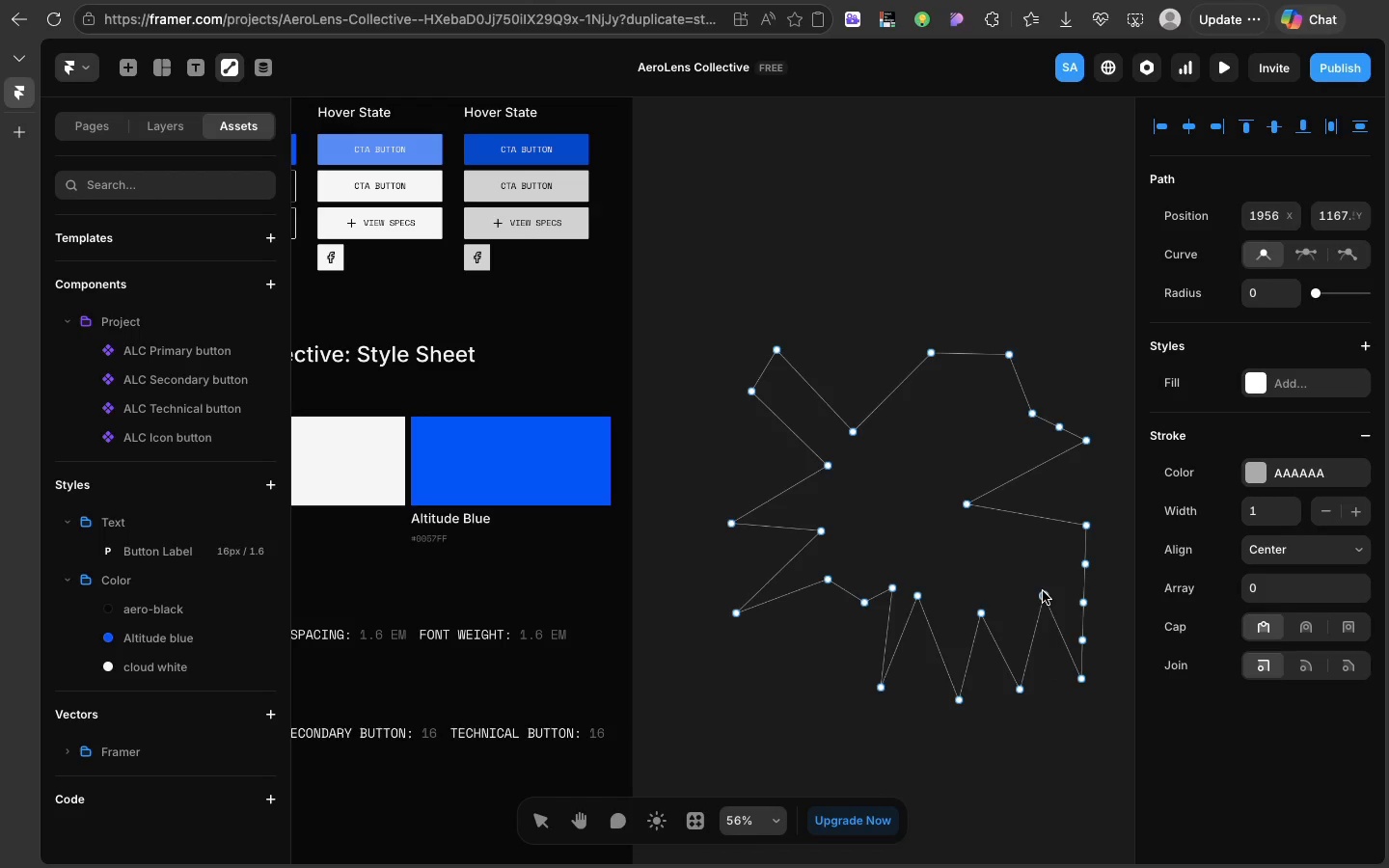 
left_click_drag(start_coordinate=[1083, 561], to_coordinate=[928, 546])
 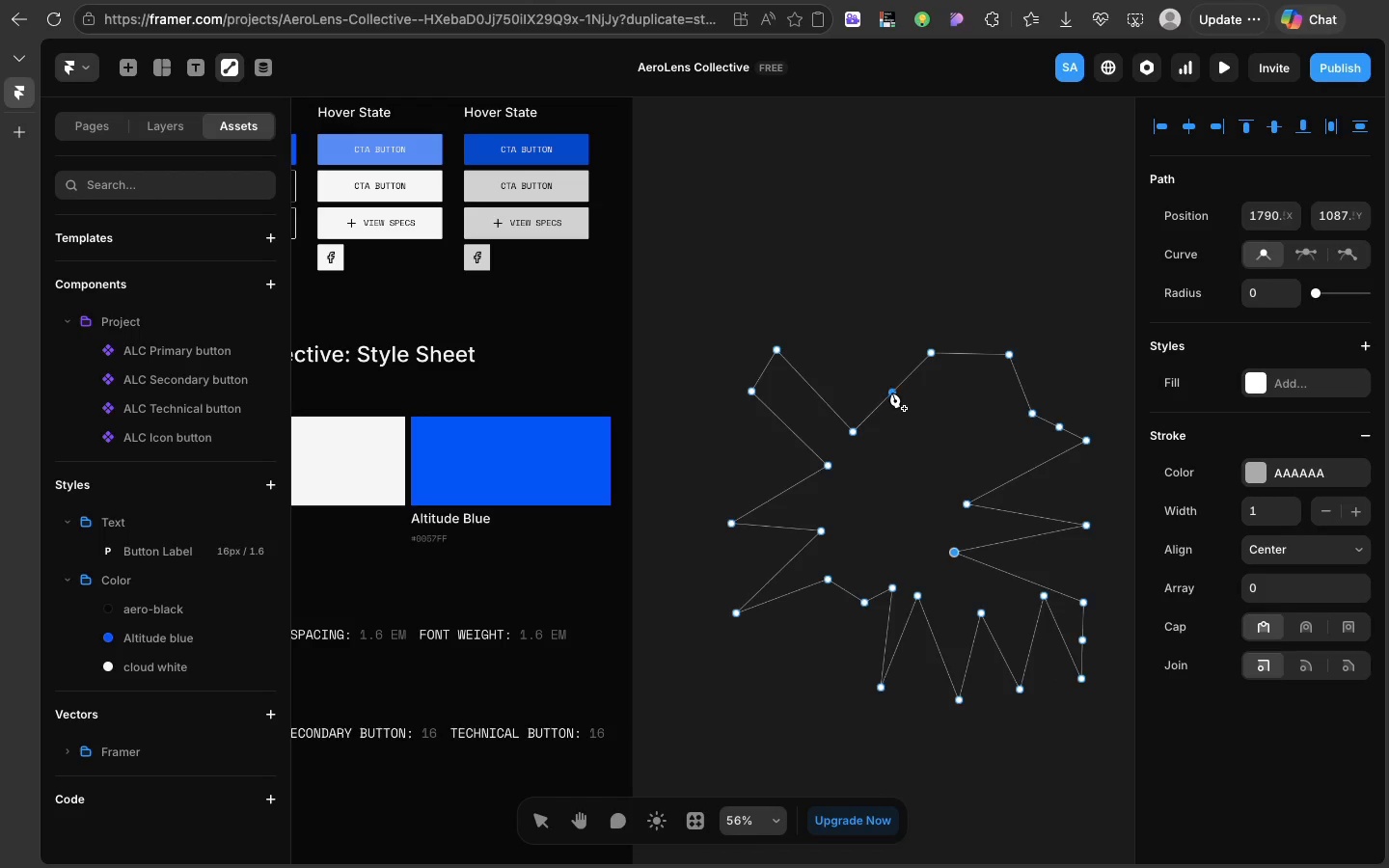 
left_click_drag(start_coordinate=[892, 393], to_coordinate=[937, 502])
 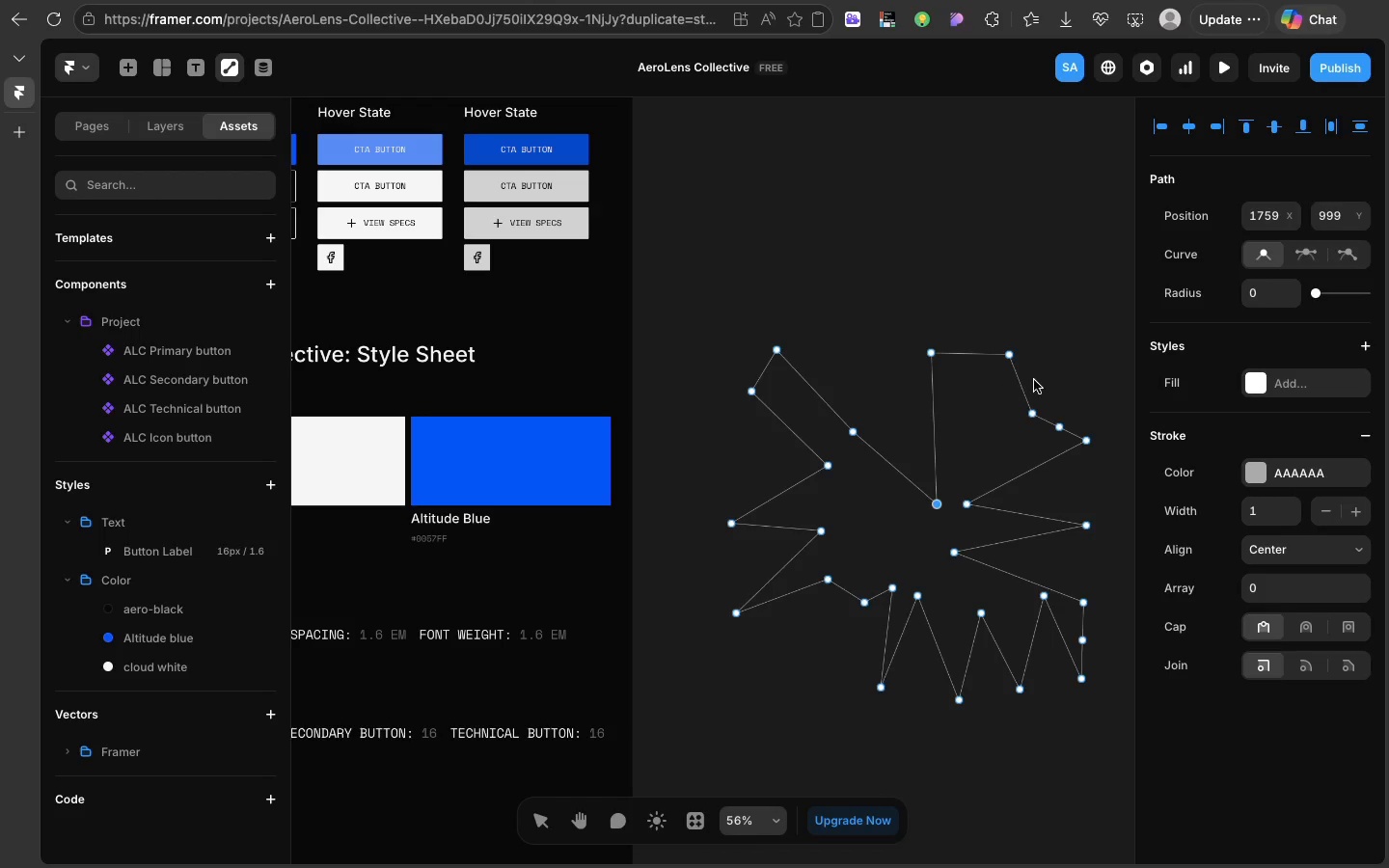 
wait(17.14)
 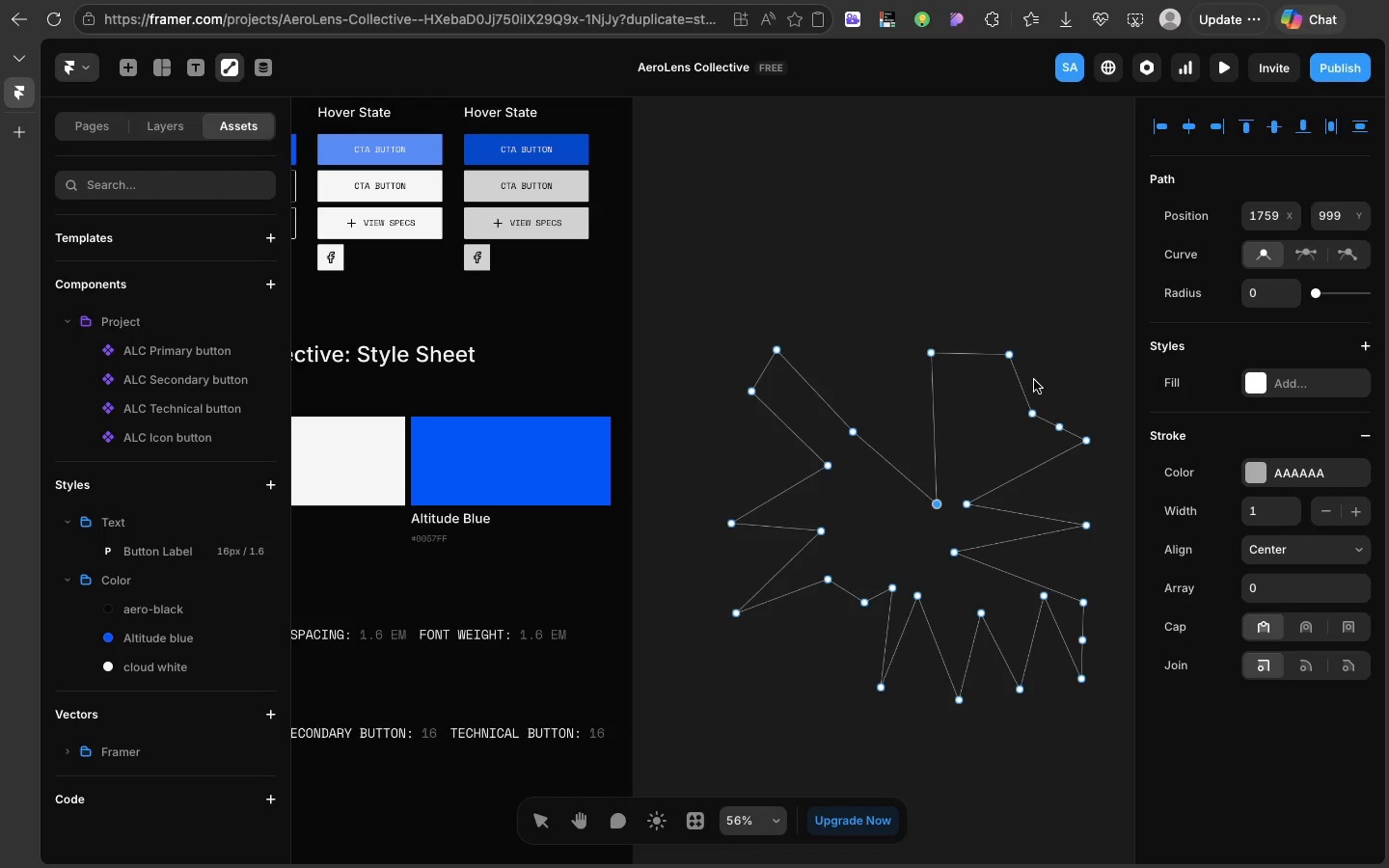 
left_click([970, 452])
 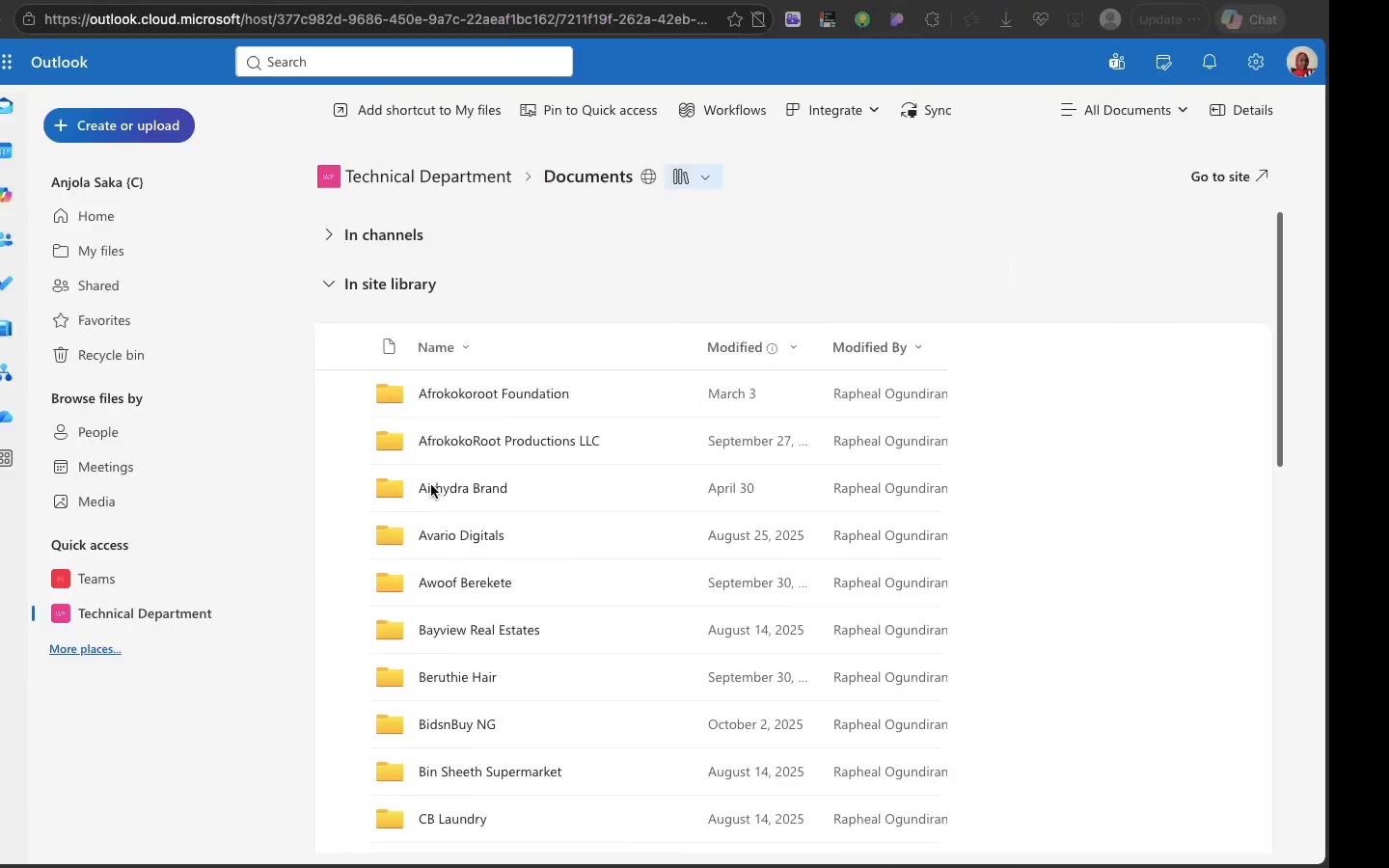 
wait(6.94)
 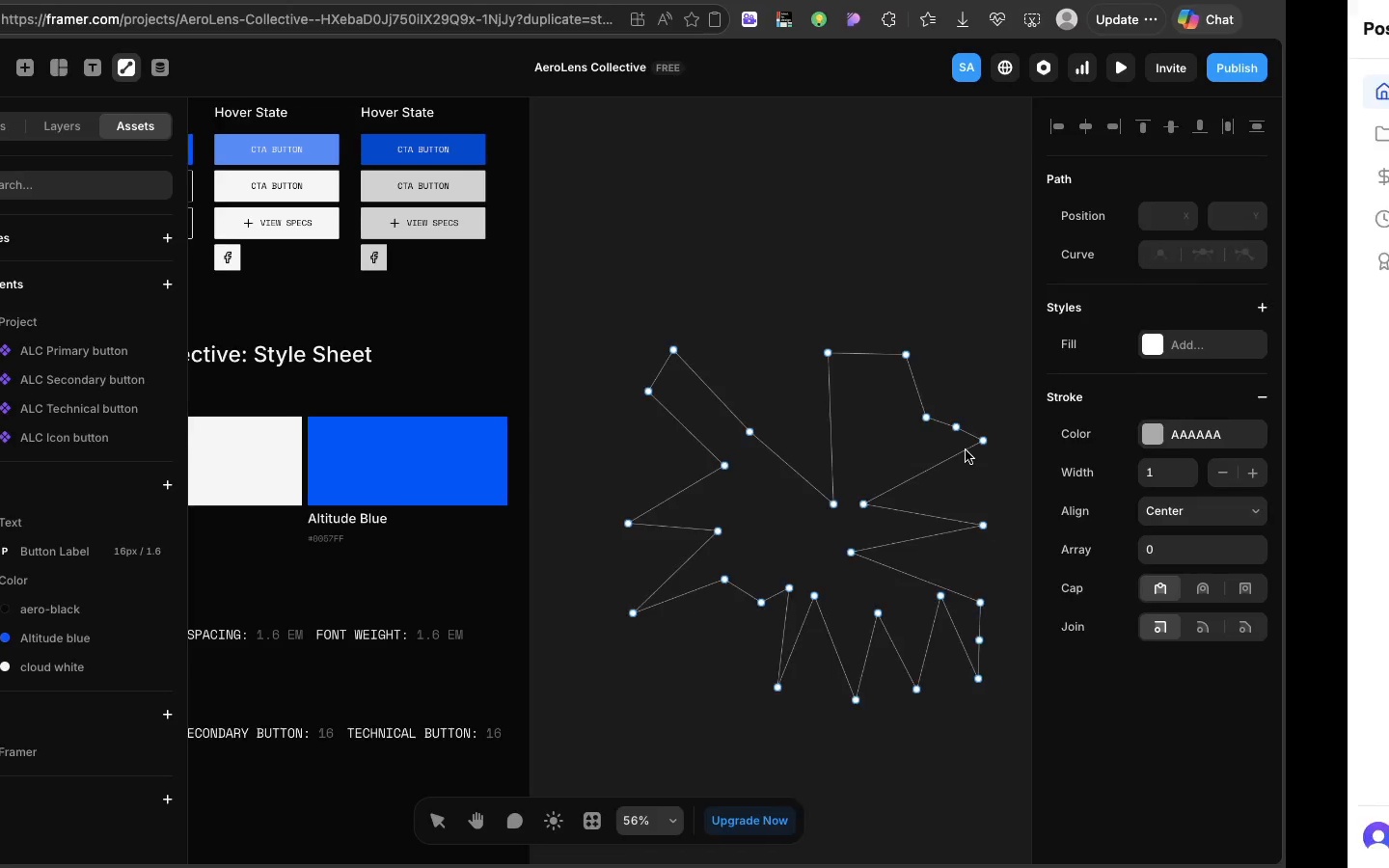 
left_click([21, 797])
 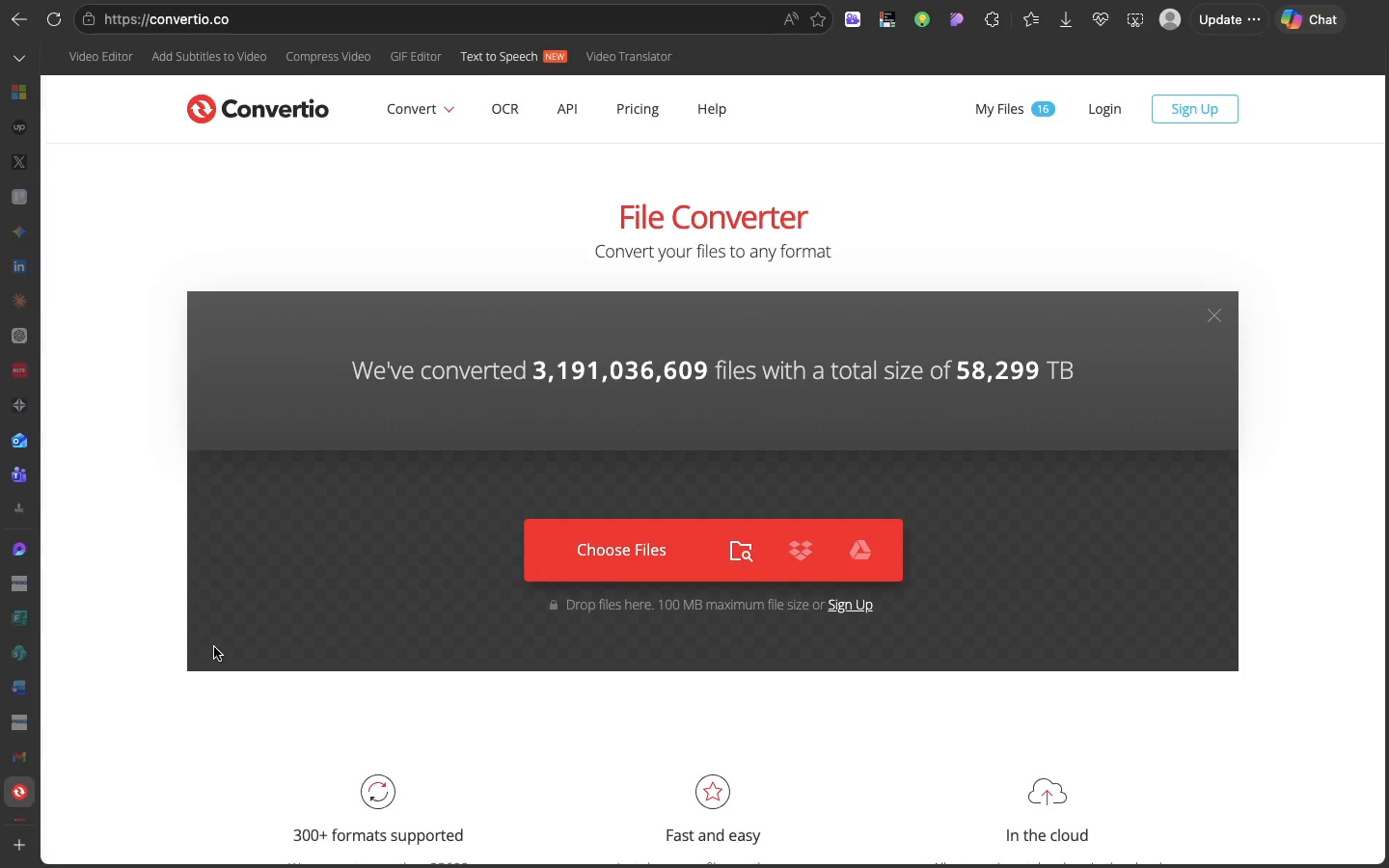 
left_click([633, 556])
 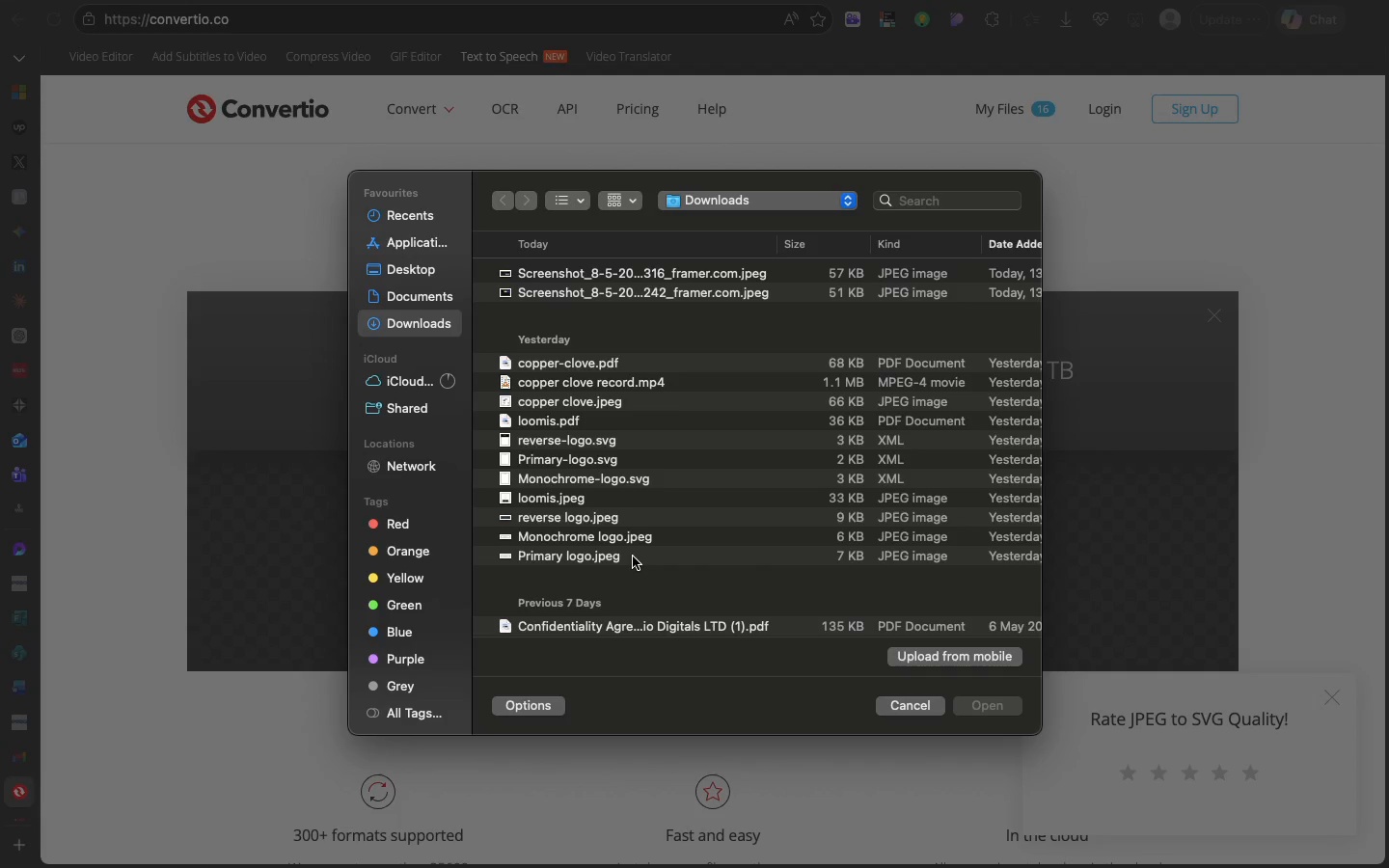 
wait(10.58)
 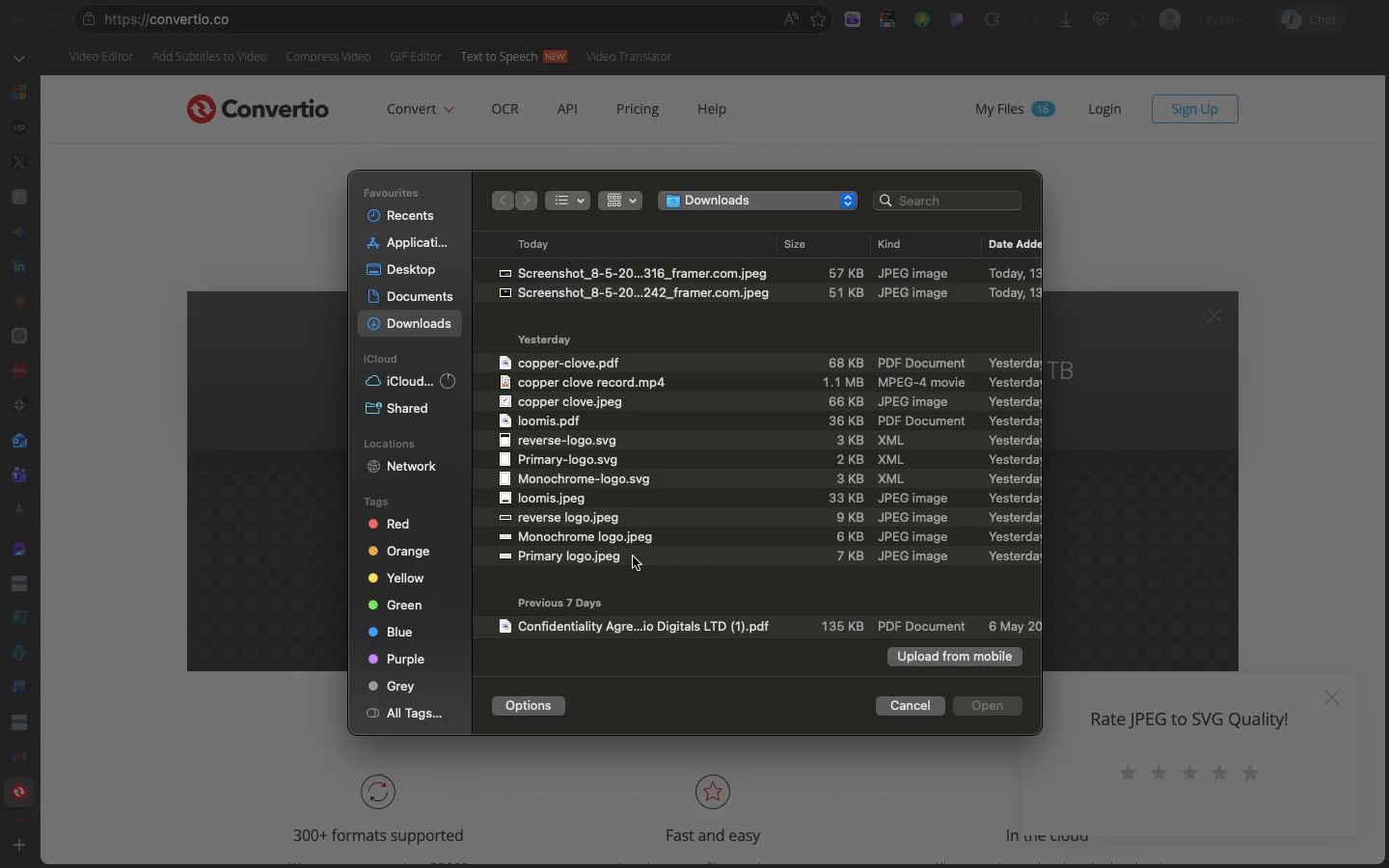 
left_click([599, 263])
 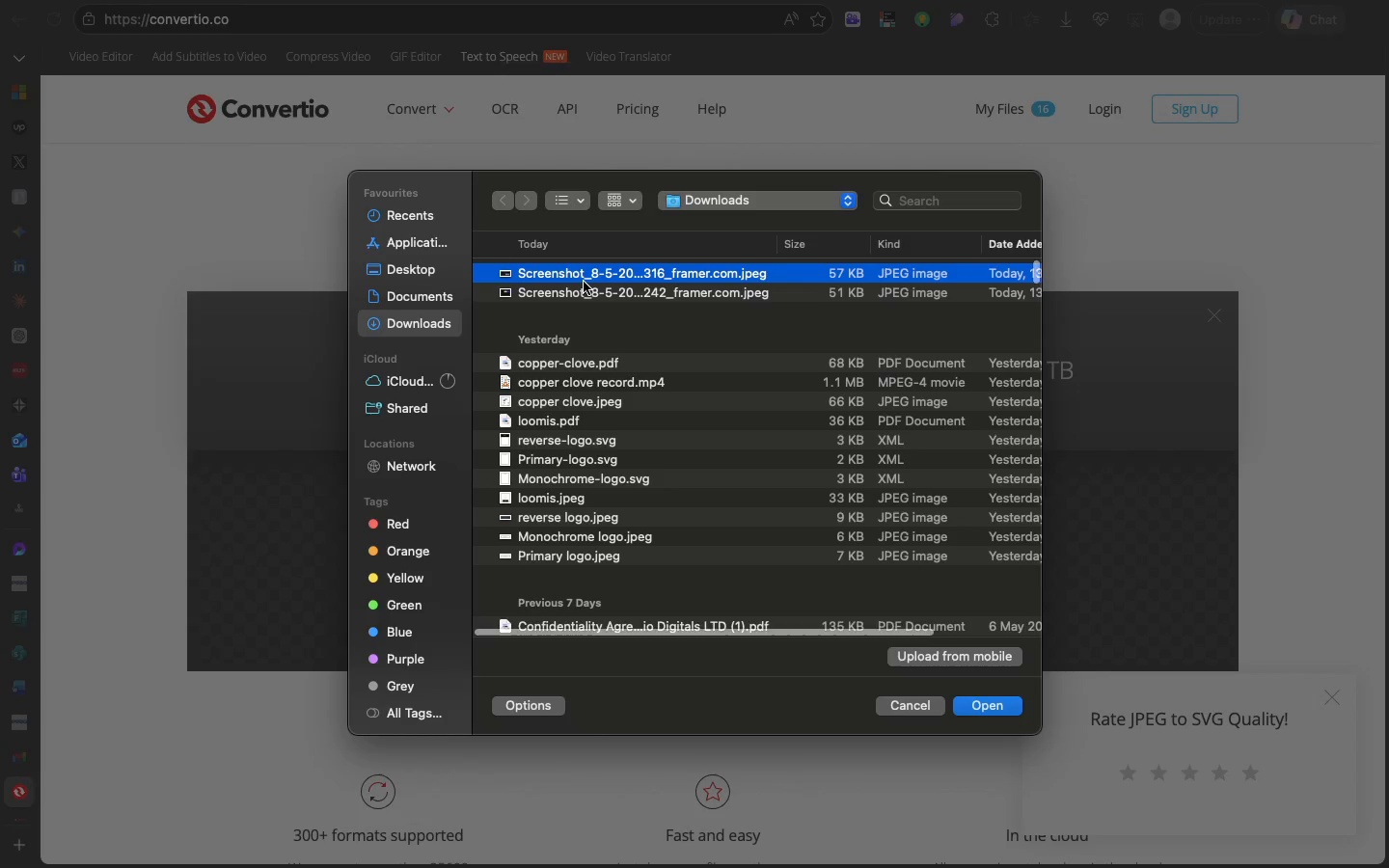 
right_click([584, 282])